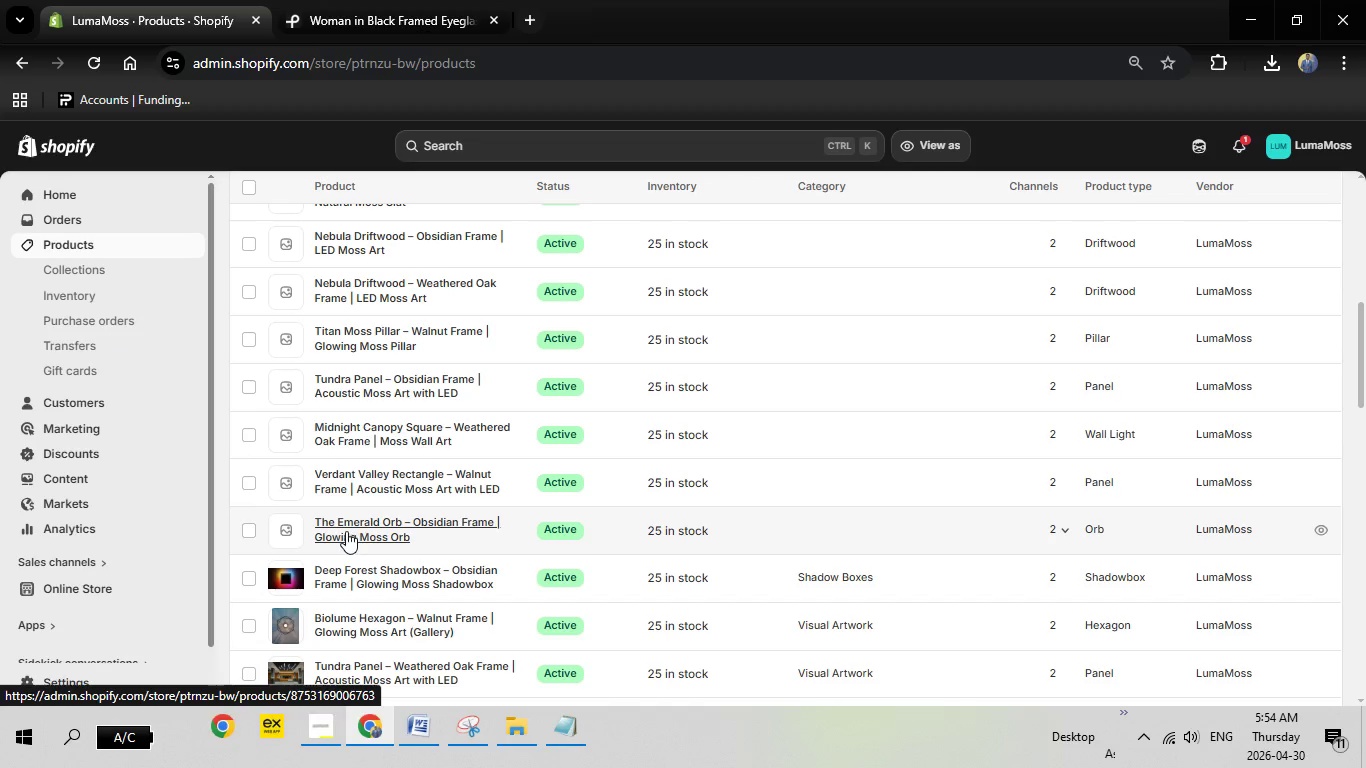 
left_click([348, 525])
 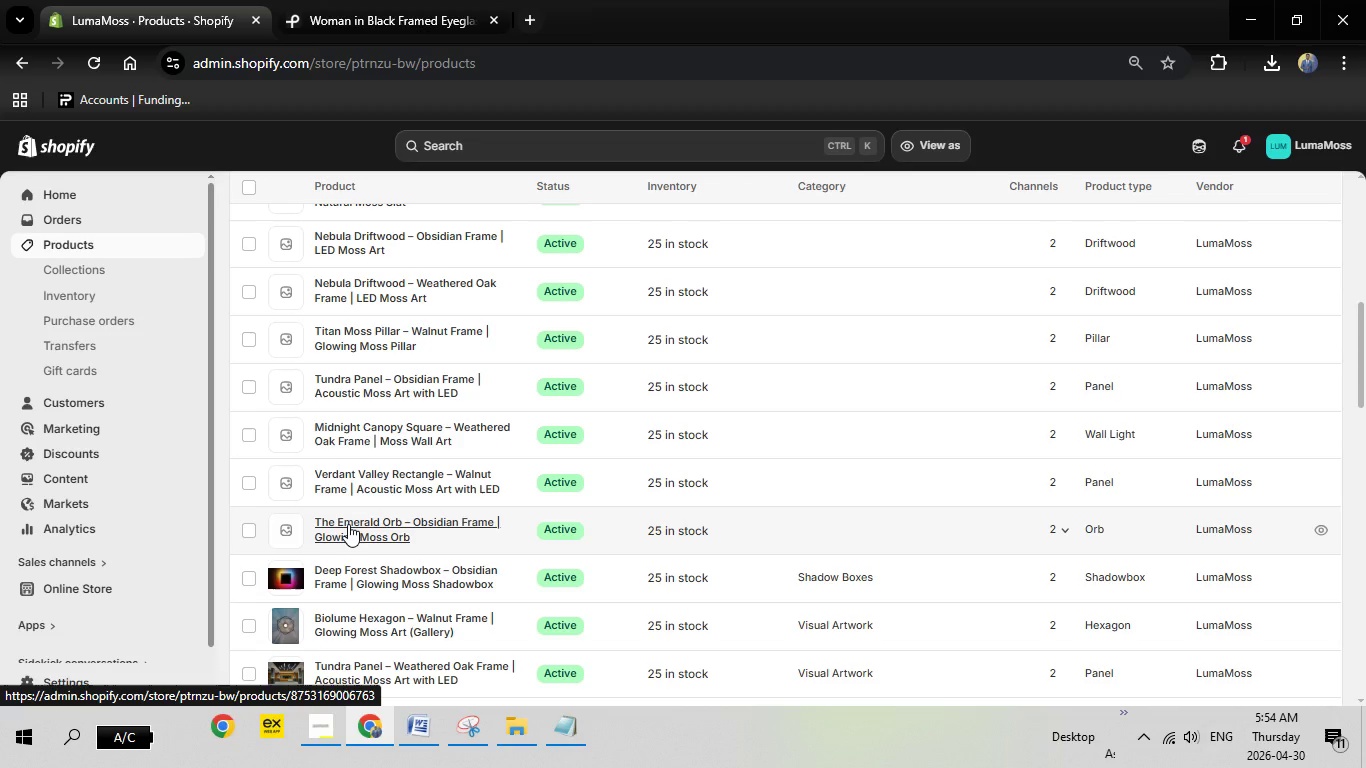 
mouse_move([404, 483])
 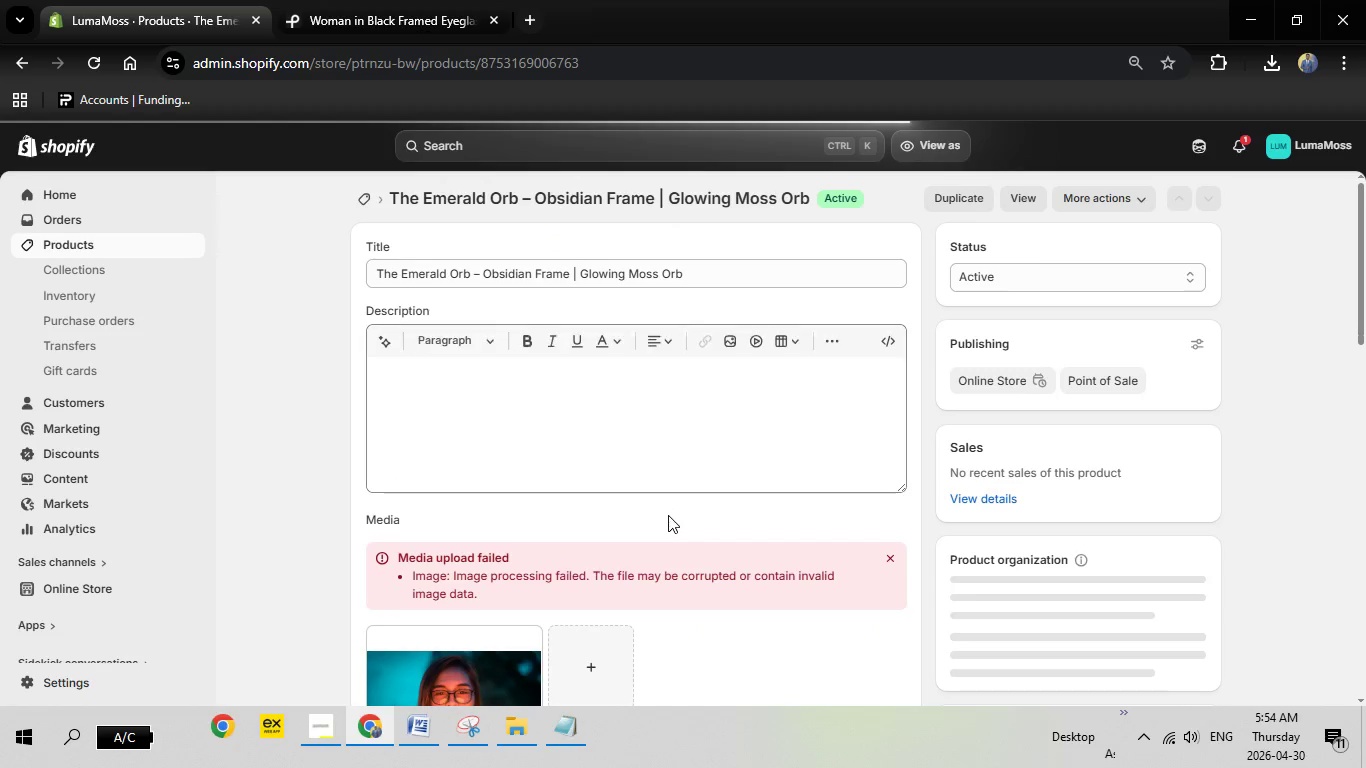 
scroll: coordinate [668, 515], scroll_direction: down, amount: 2.0
 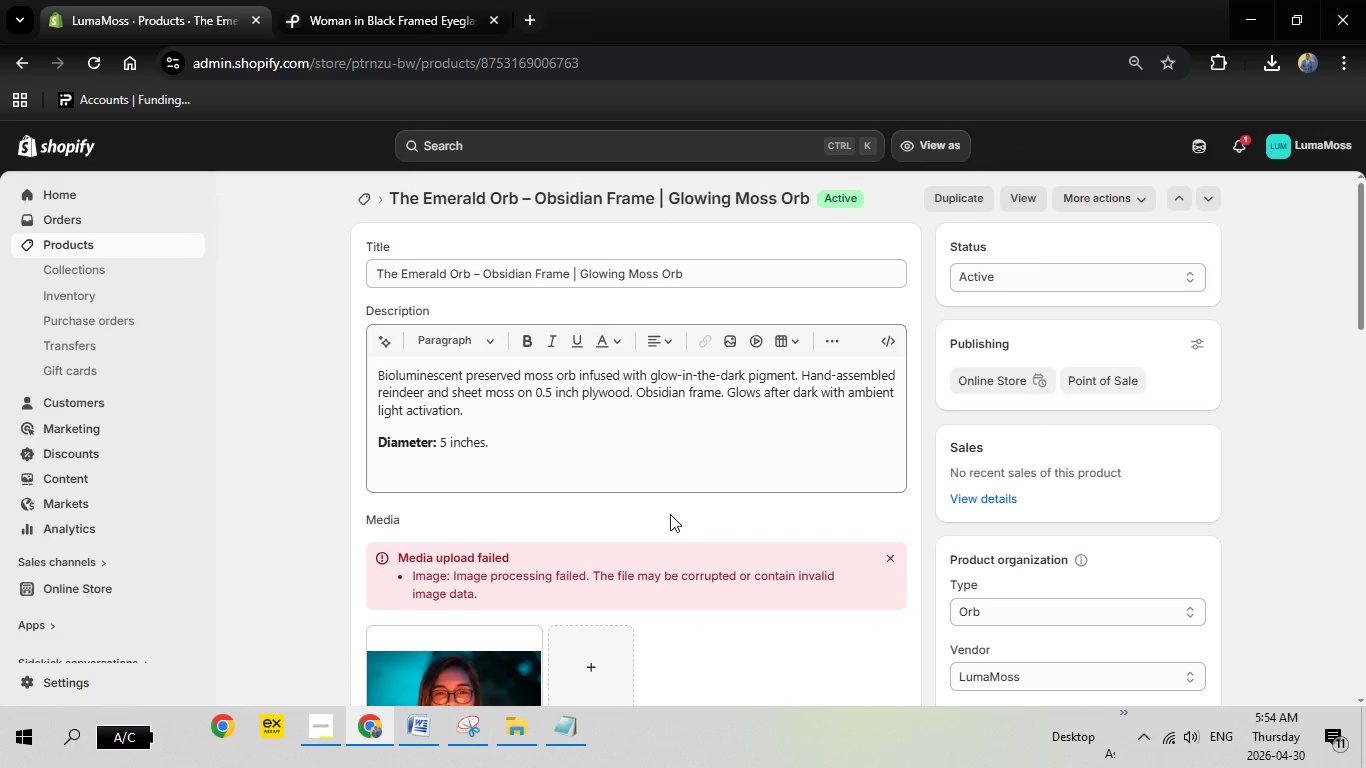 
wait(6.35)
 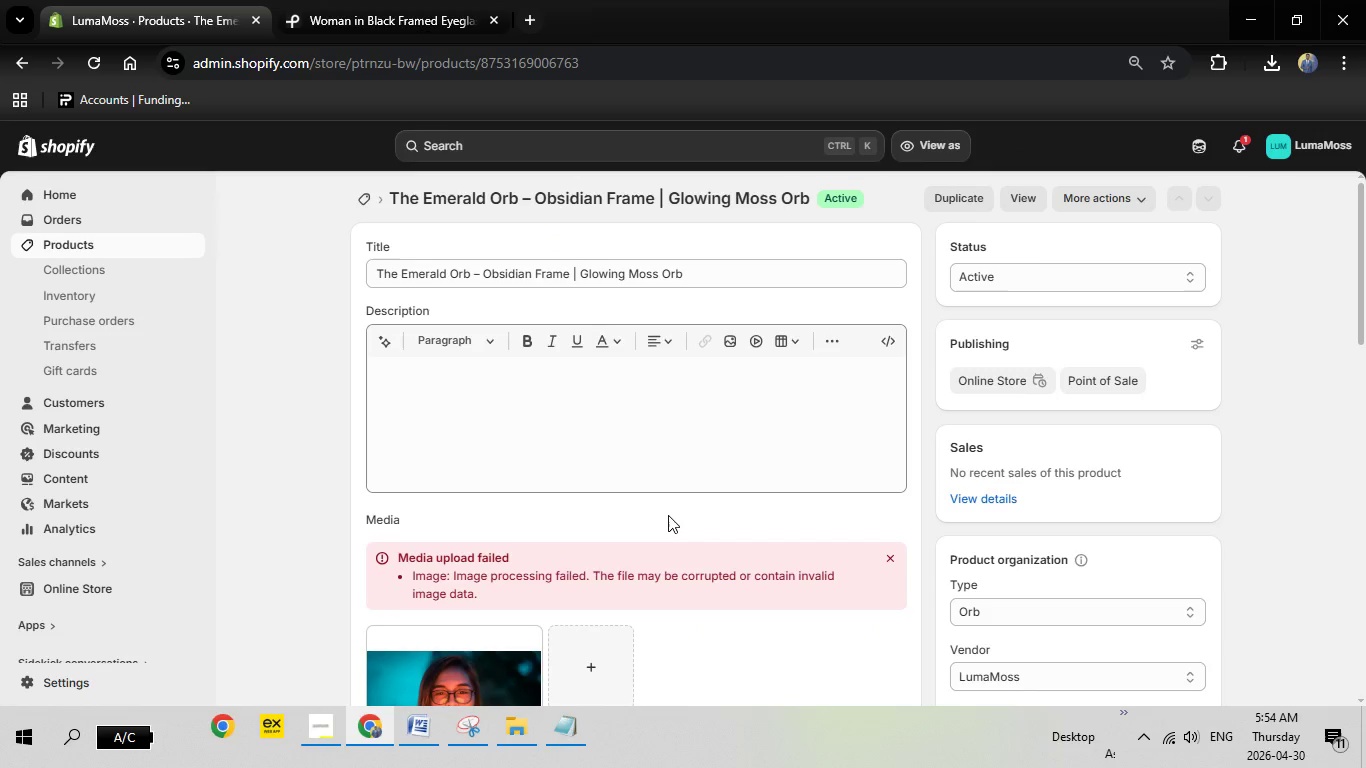 
scroll: coordinate [674, 512], scroll_direction: down, amount: 3.0
 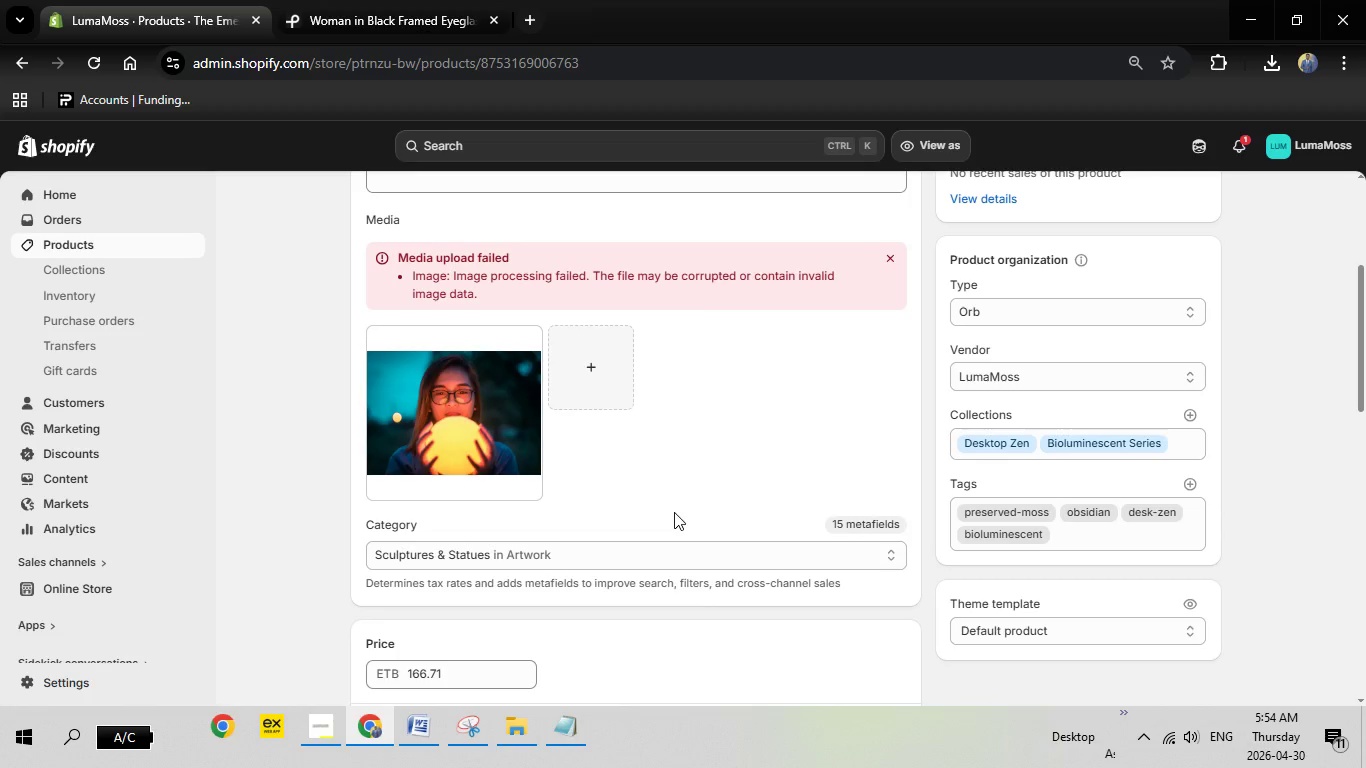 
scroll: coordinate [674, 512], scroll_direction: up, amount: 7.0
 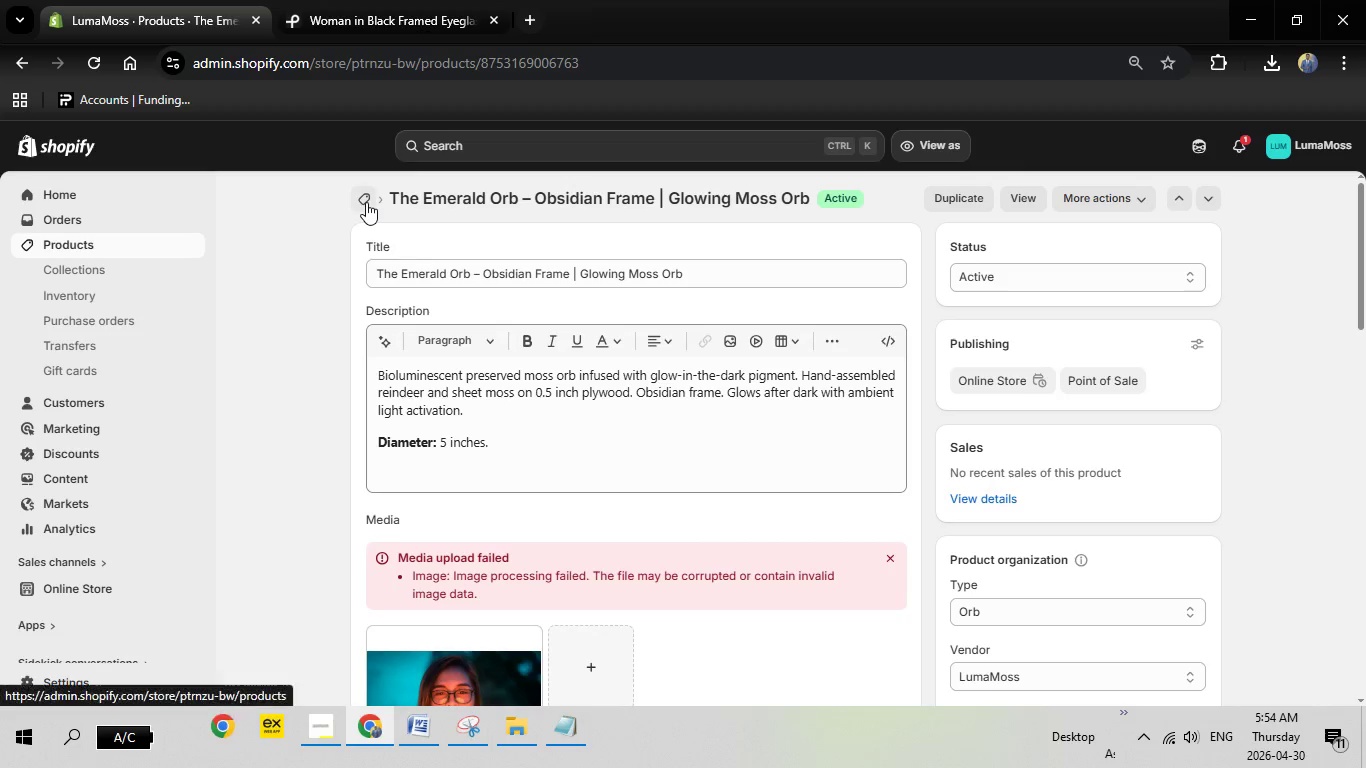 
left_click([366, 202])
 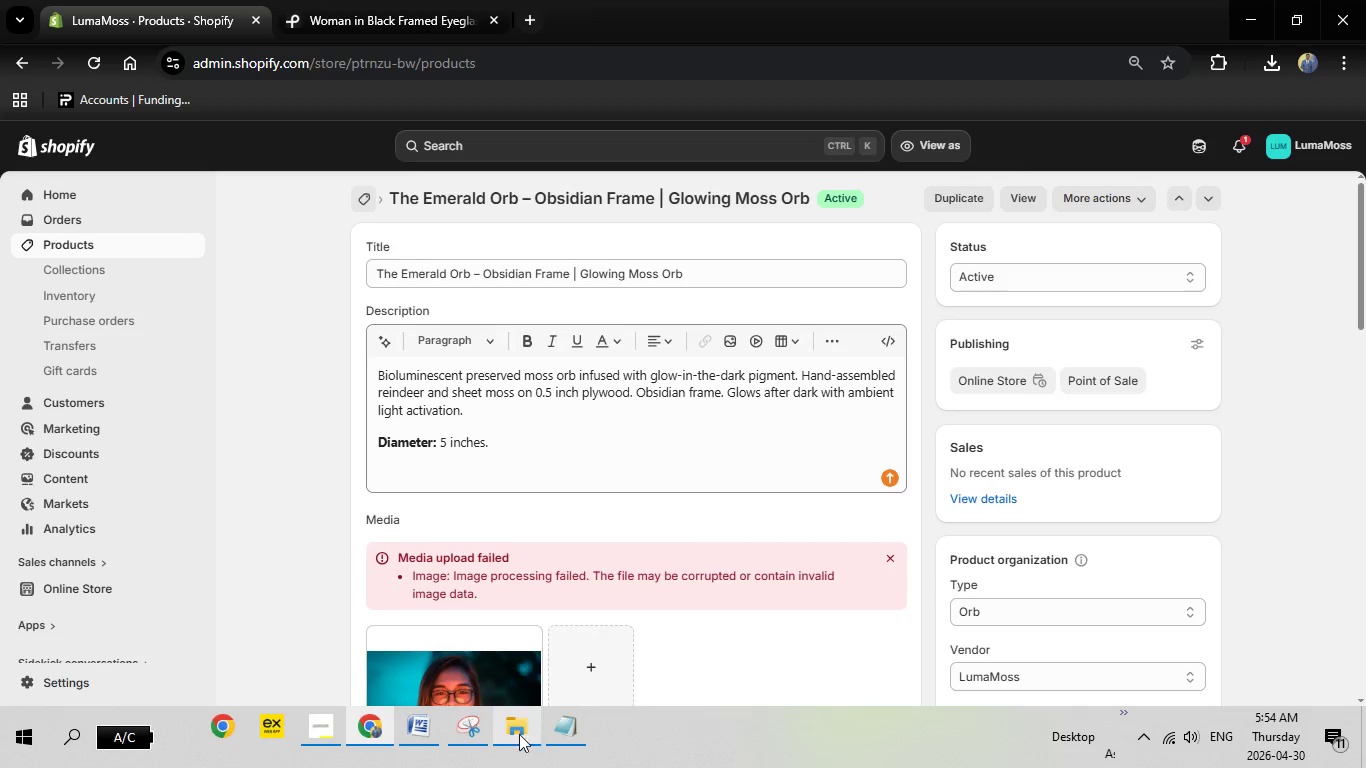 
left_click([409, 733])
 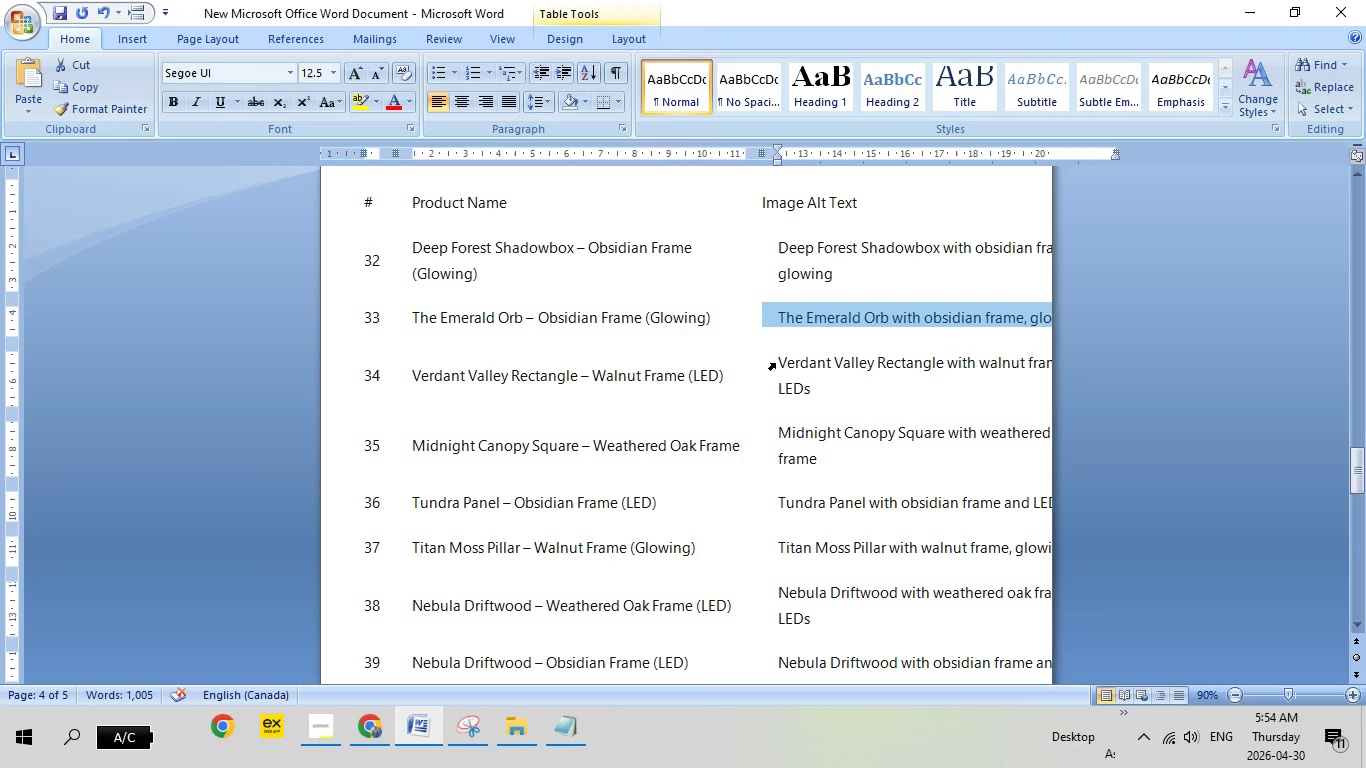 
left_click([772, 363])
 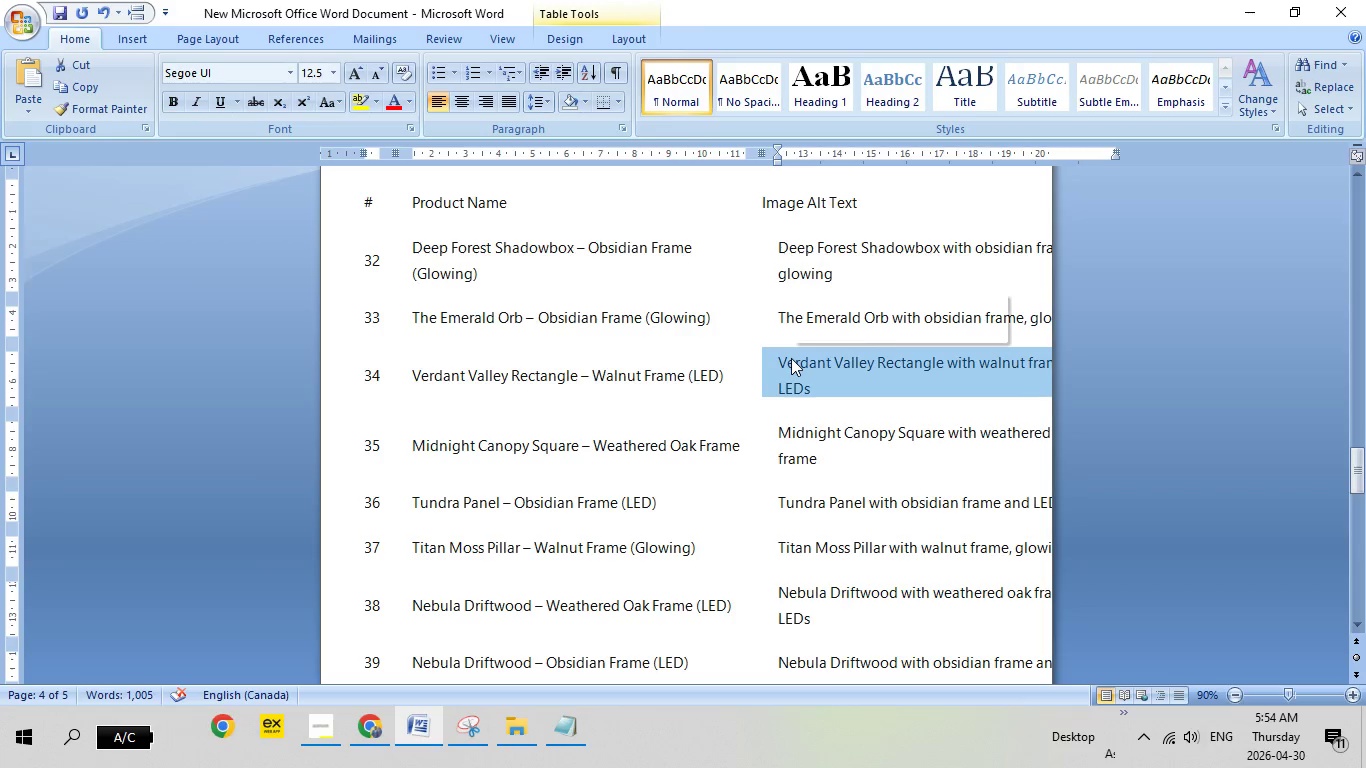 
right_click([791, 358])
 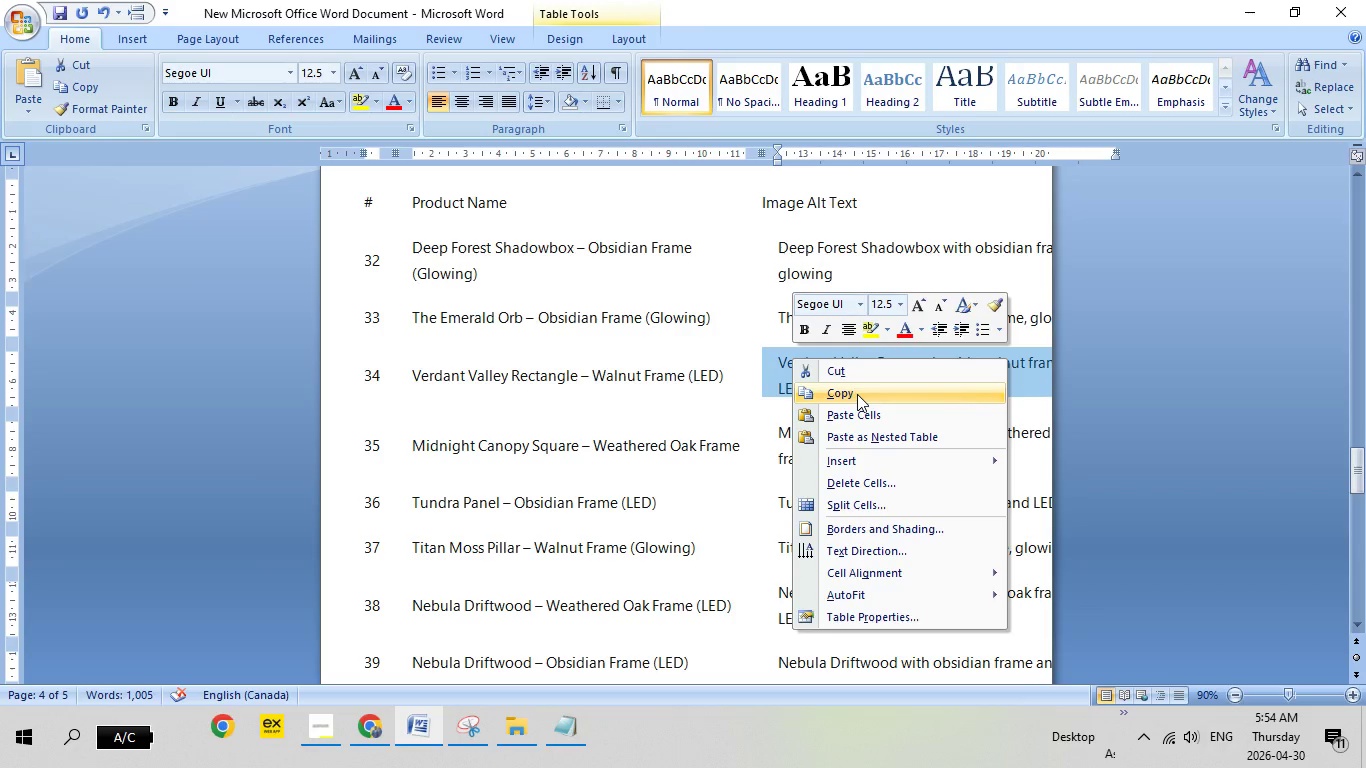 
left_click([857, 394])
 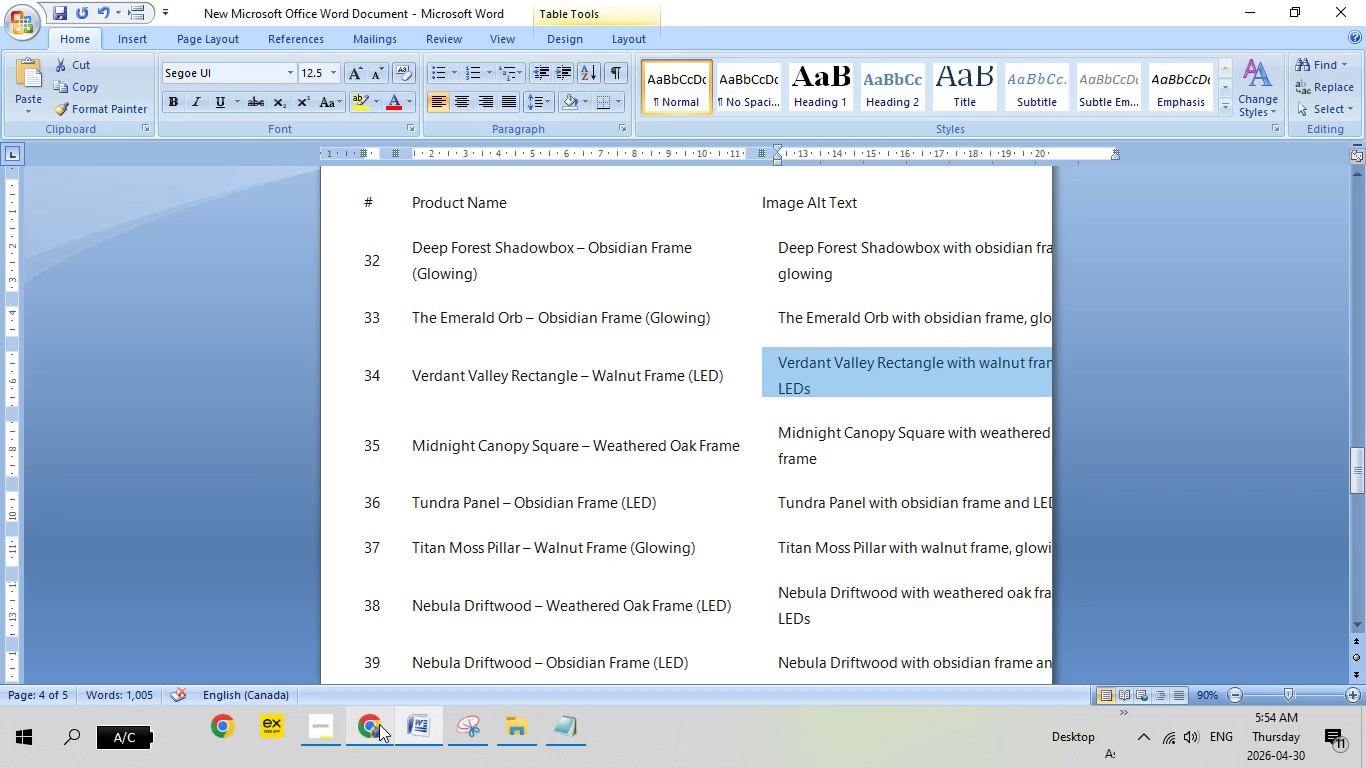 
left_click([377, 724])
 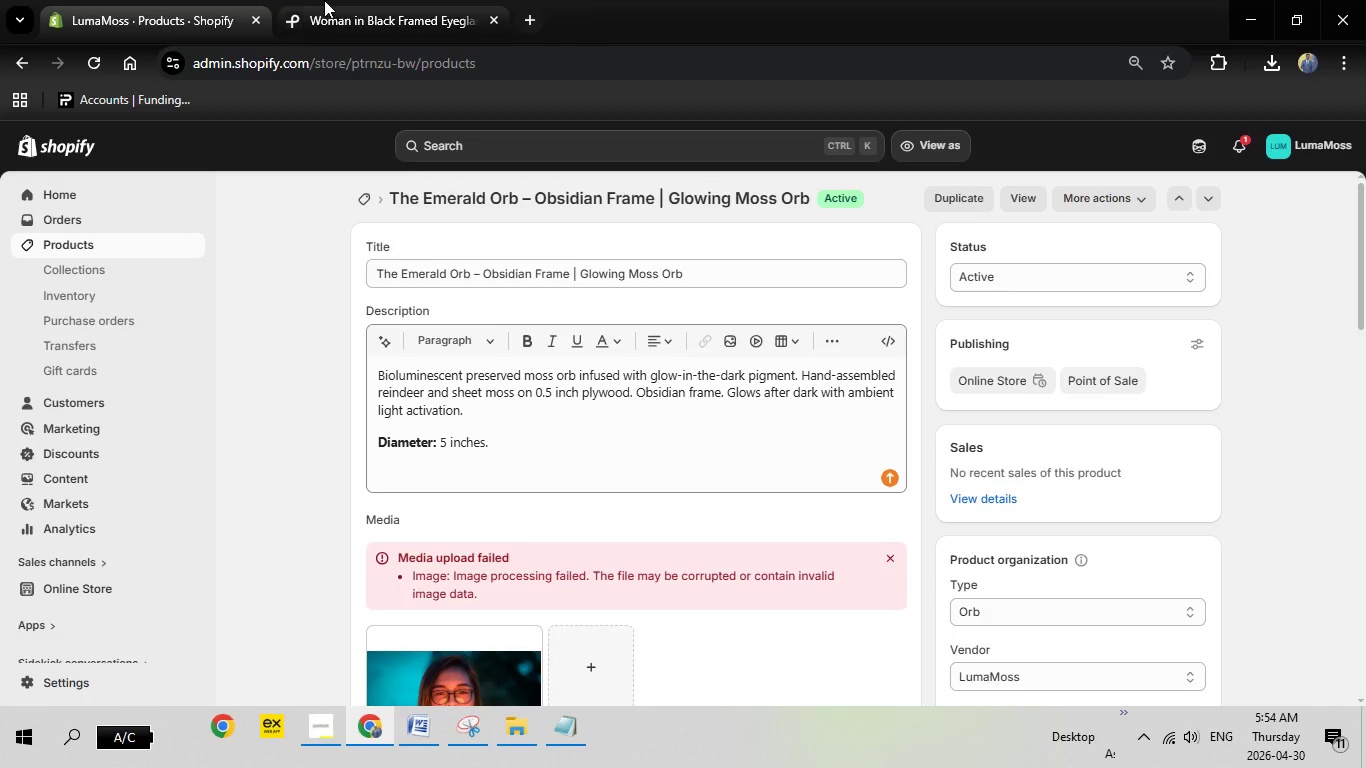 
mouse_move([361, -5])
 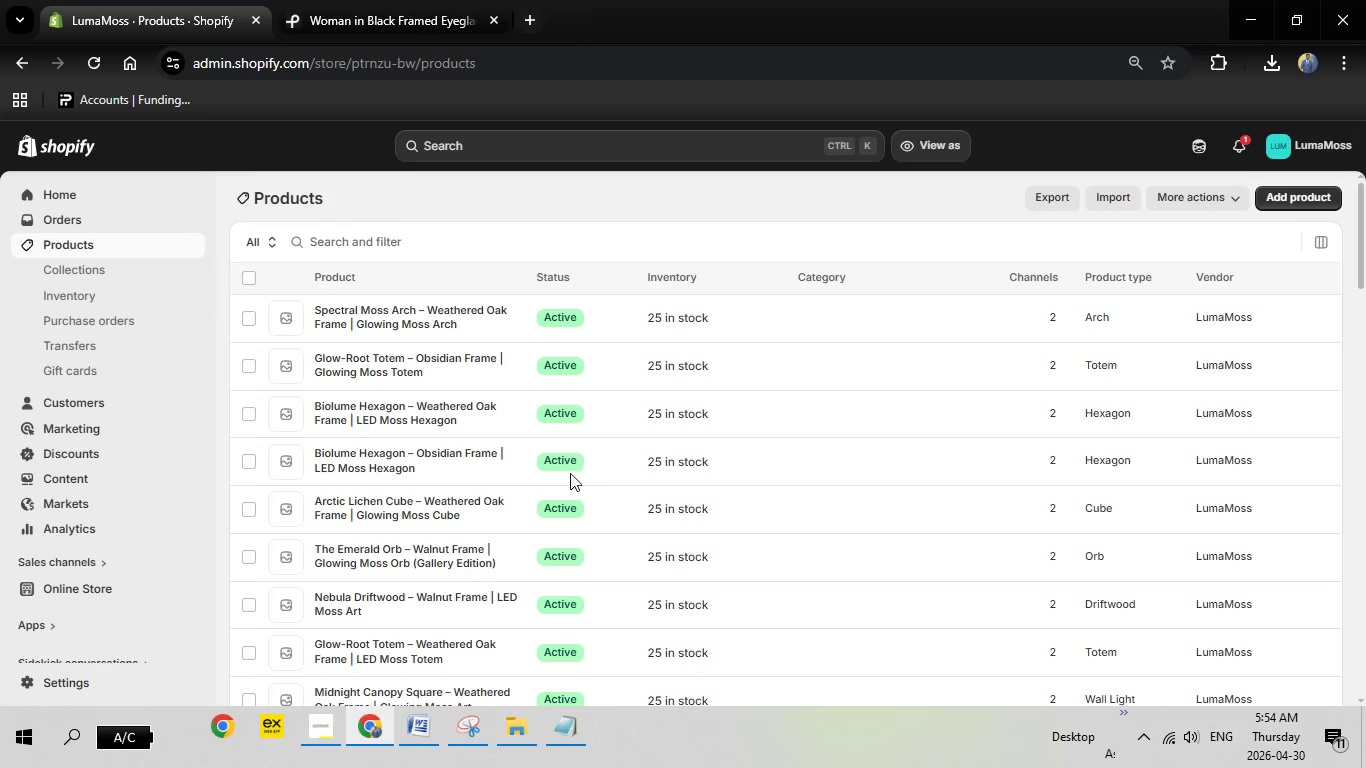 
scroll: coordinate [519, 519], scroll_direction: down, amount: 5.0
 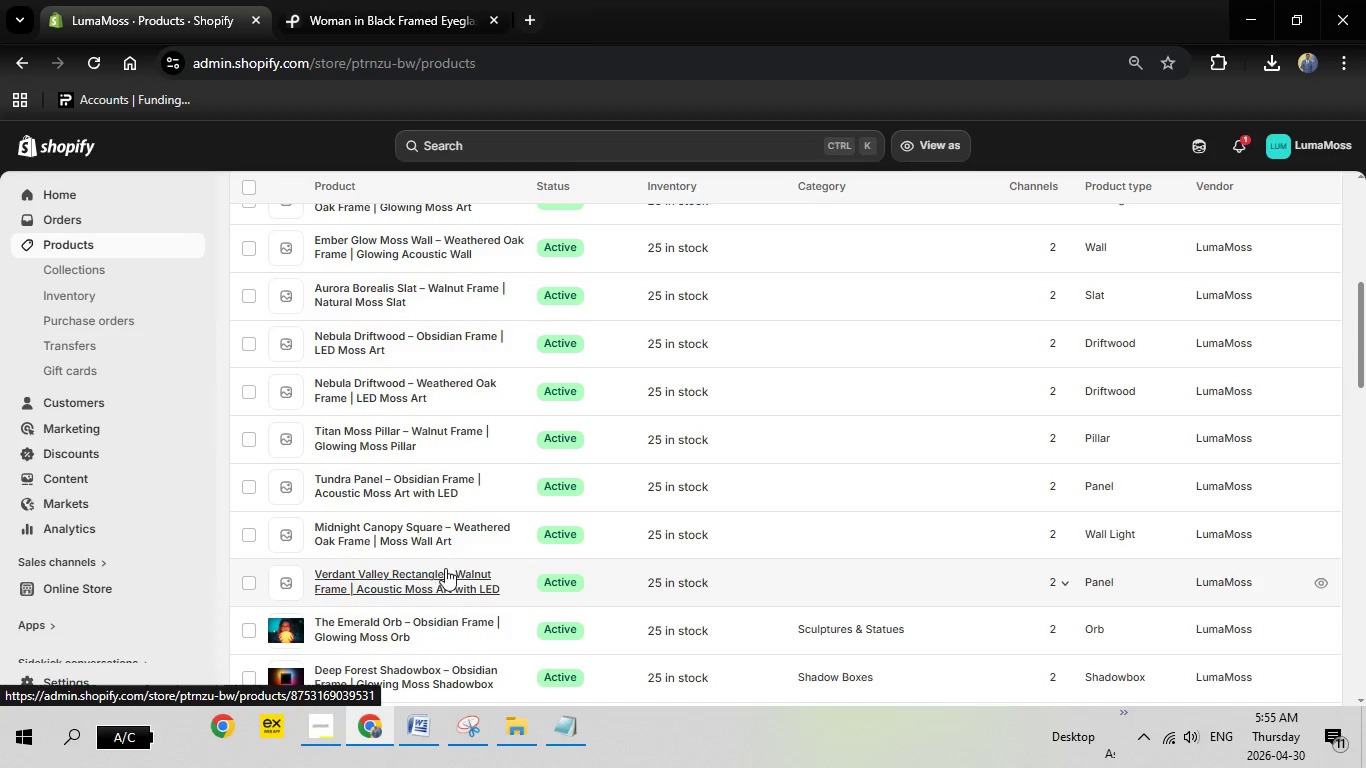 
left_click([404, 583])
 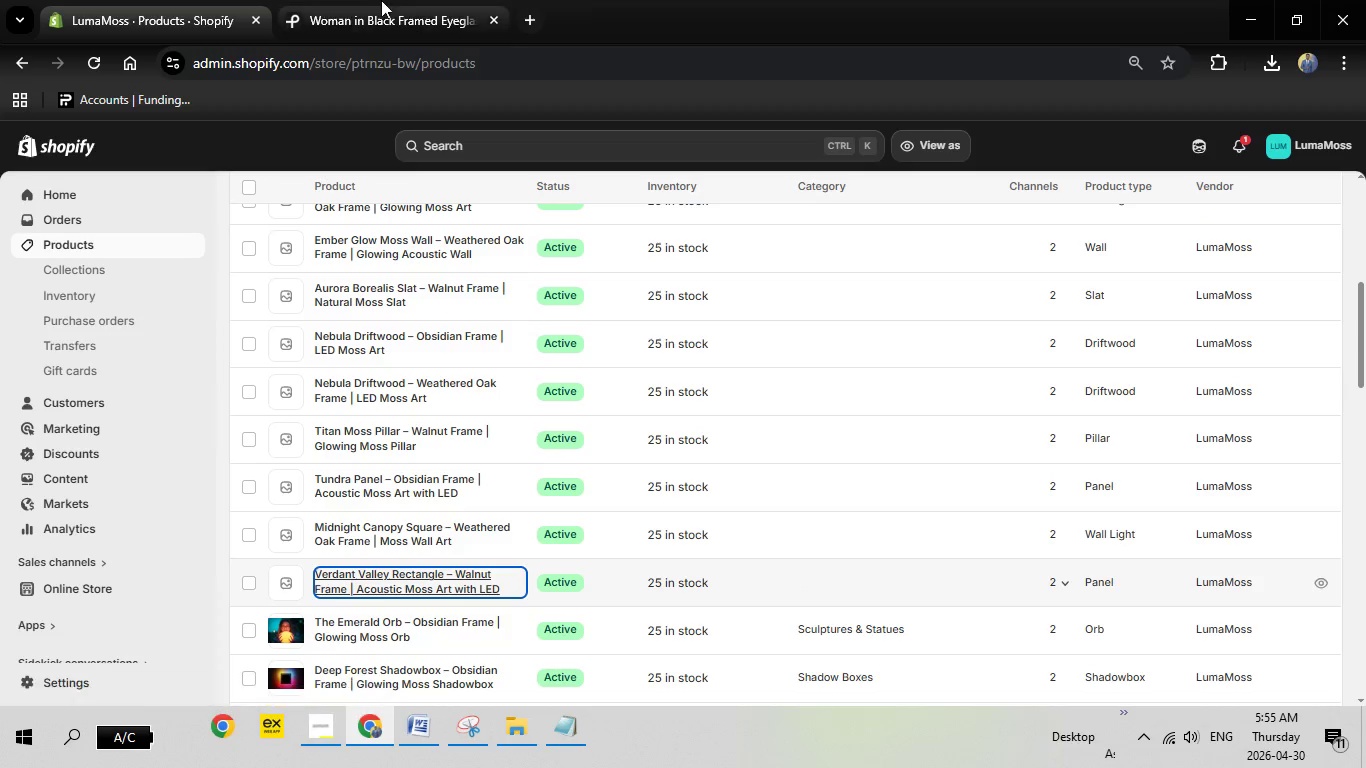 
left_click([381, 0])
 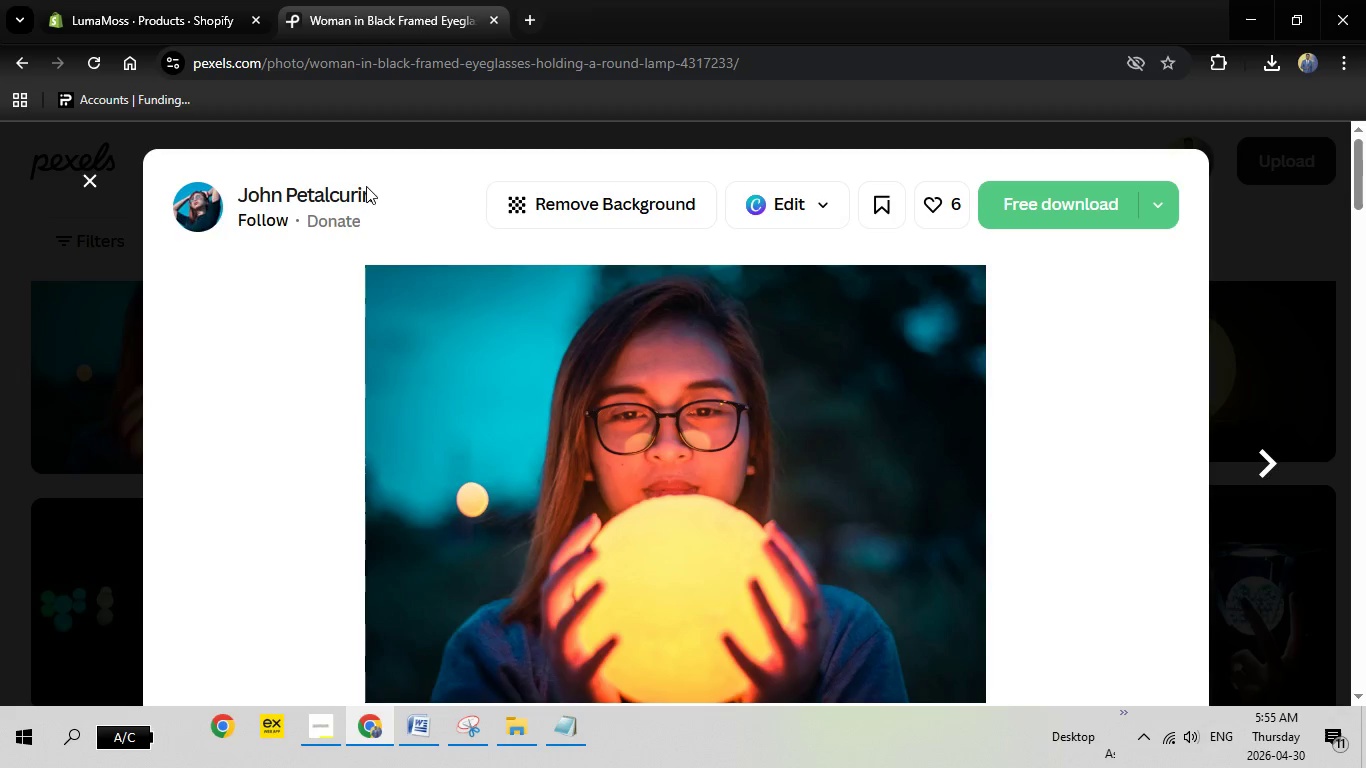 
key(Escape)
 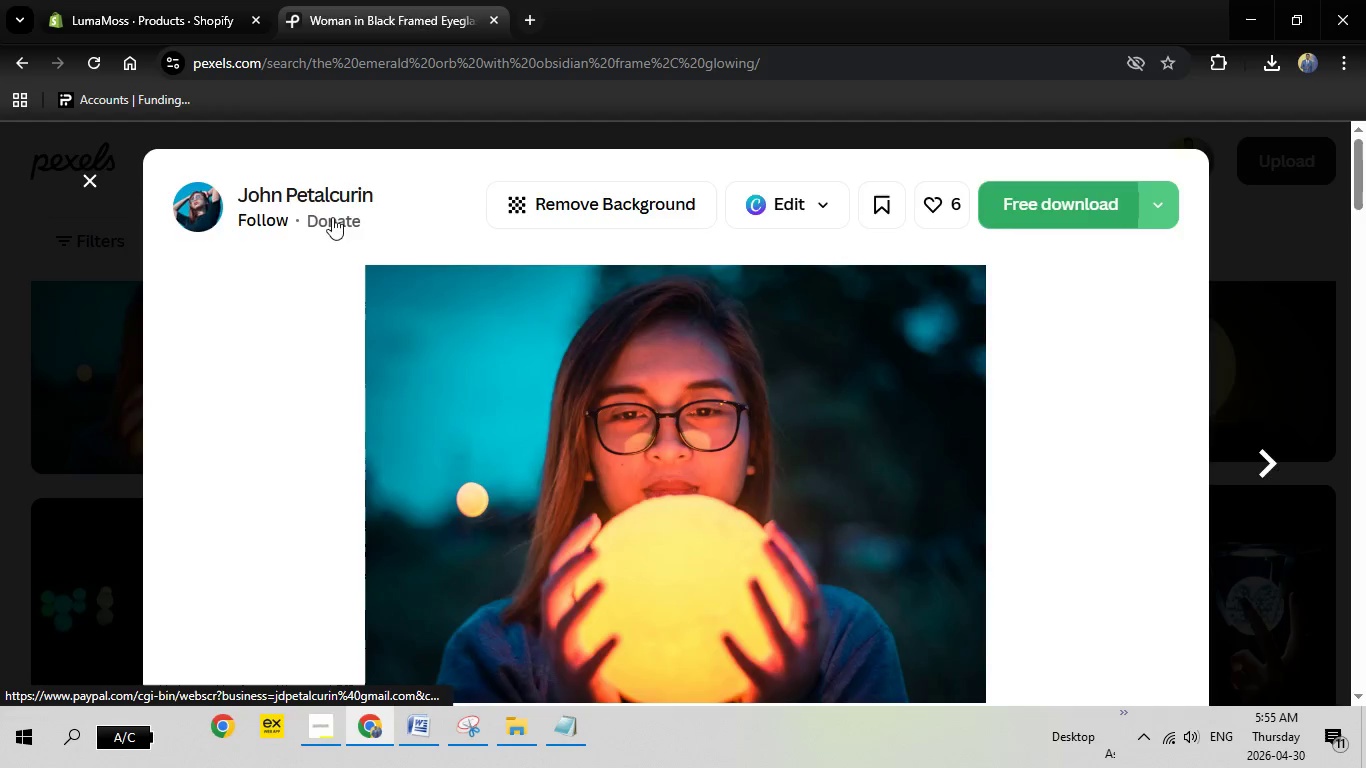 
key(Escape)
 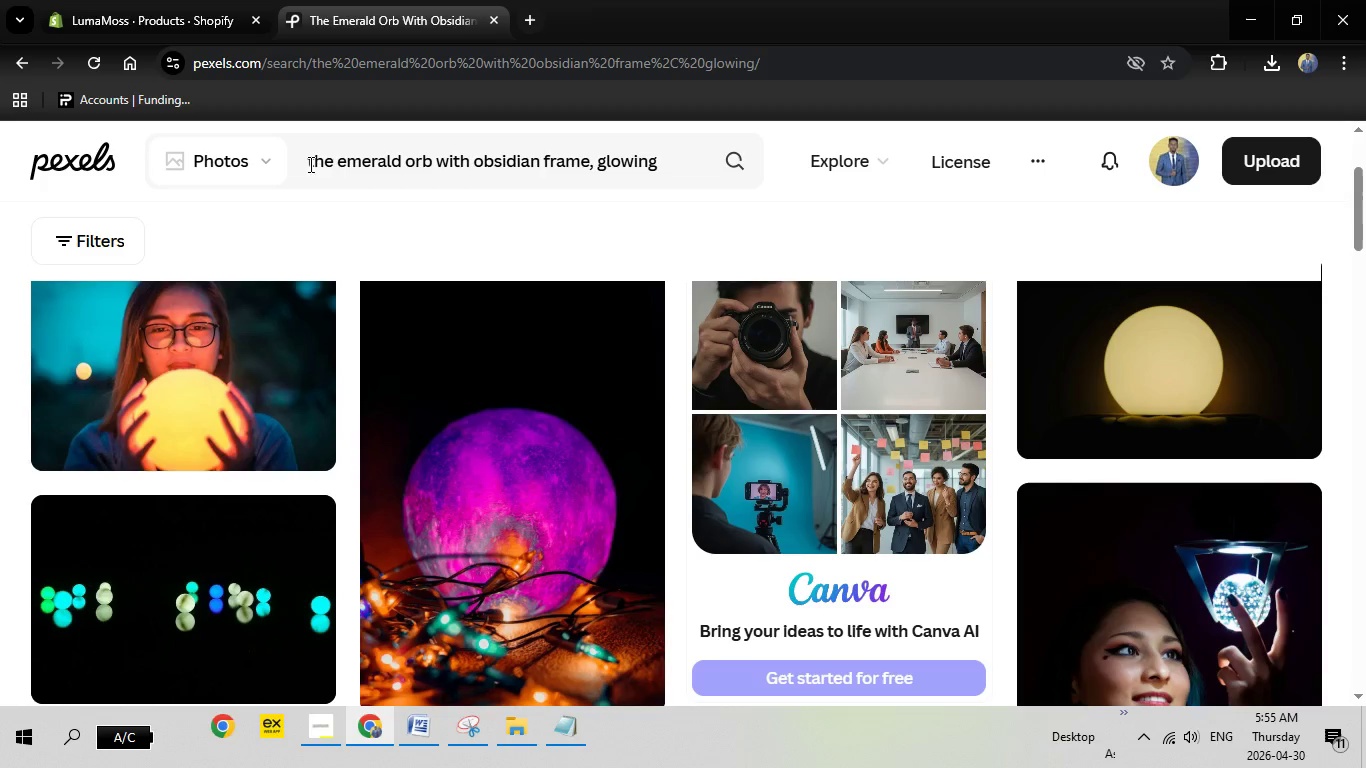 
left_click_drag(start_coordinate=[307, 162], to_coordinate=[734, 168])
 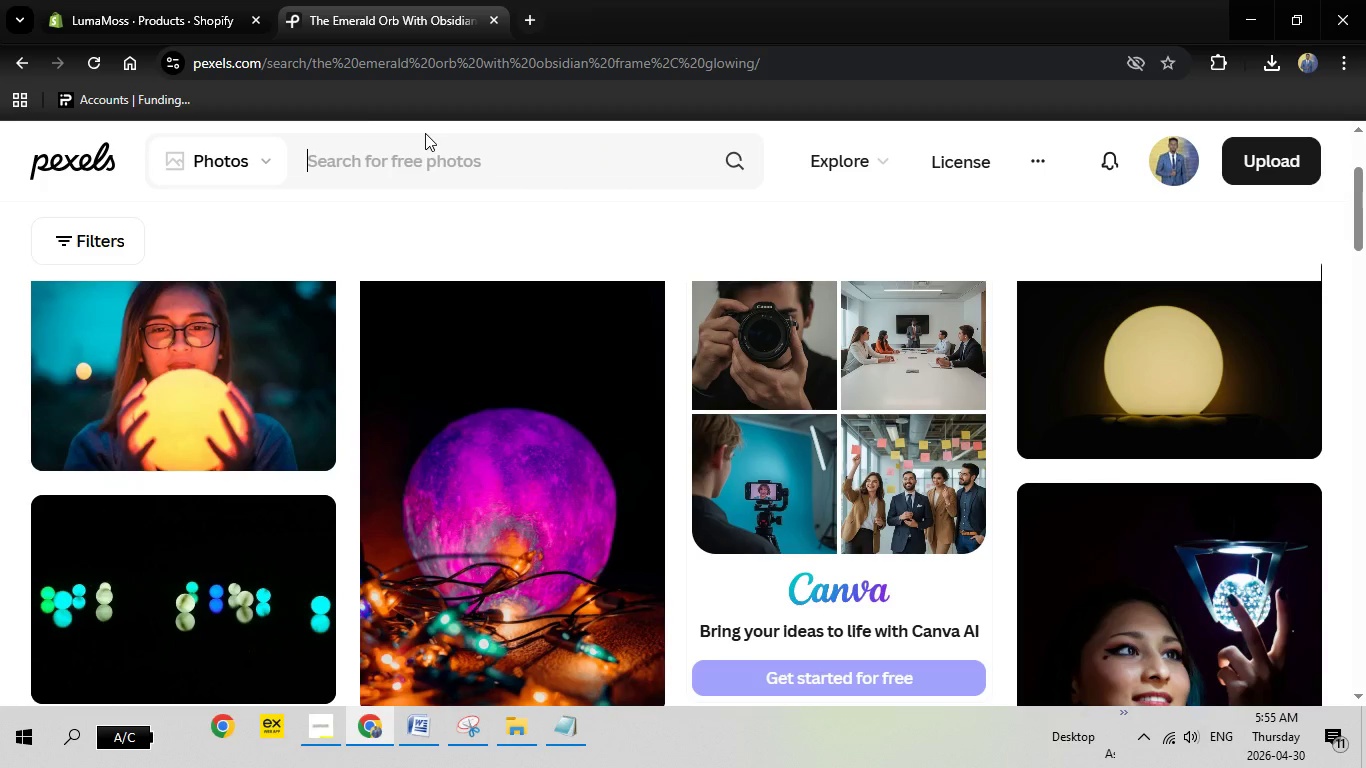 
key(Backspace)
 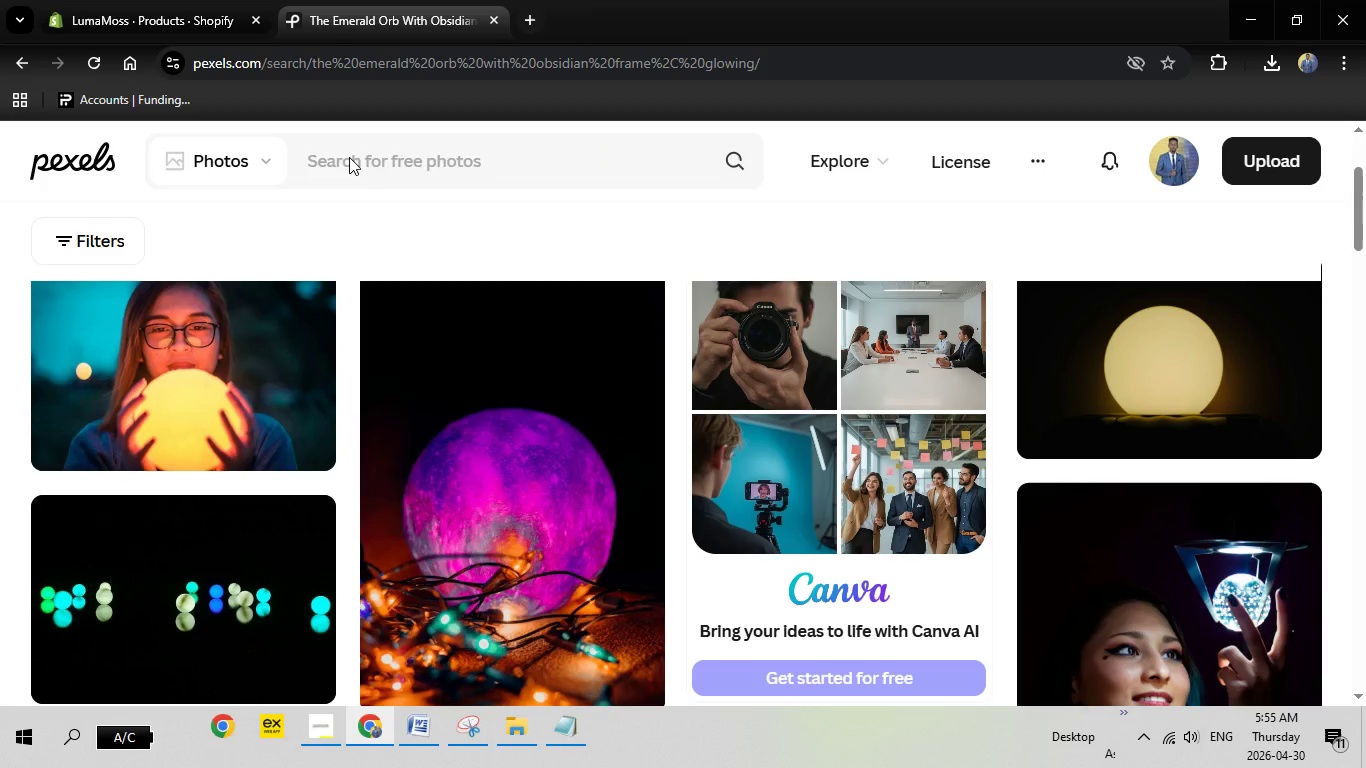 
right_click([349, 157])
 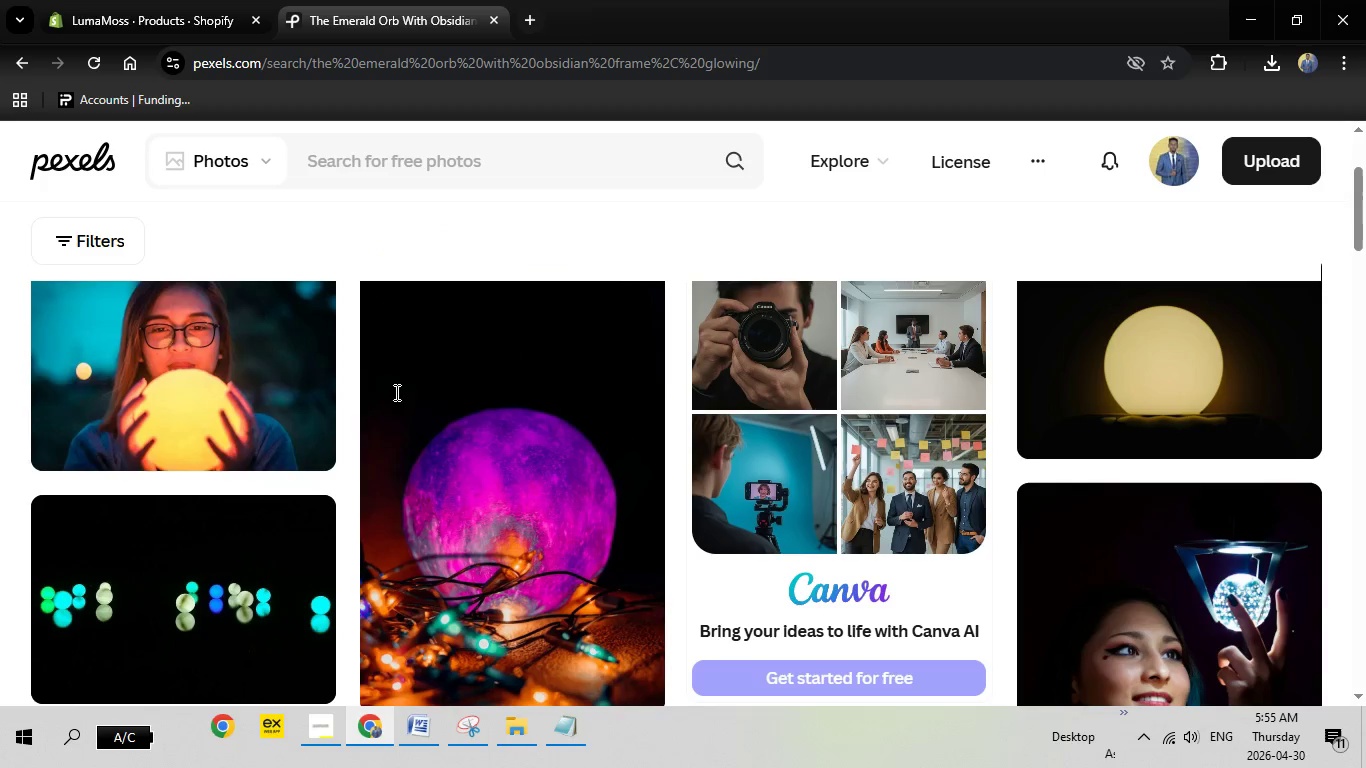 
left_click([395, 392])
 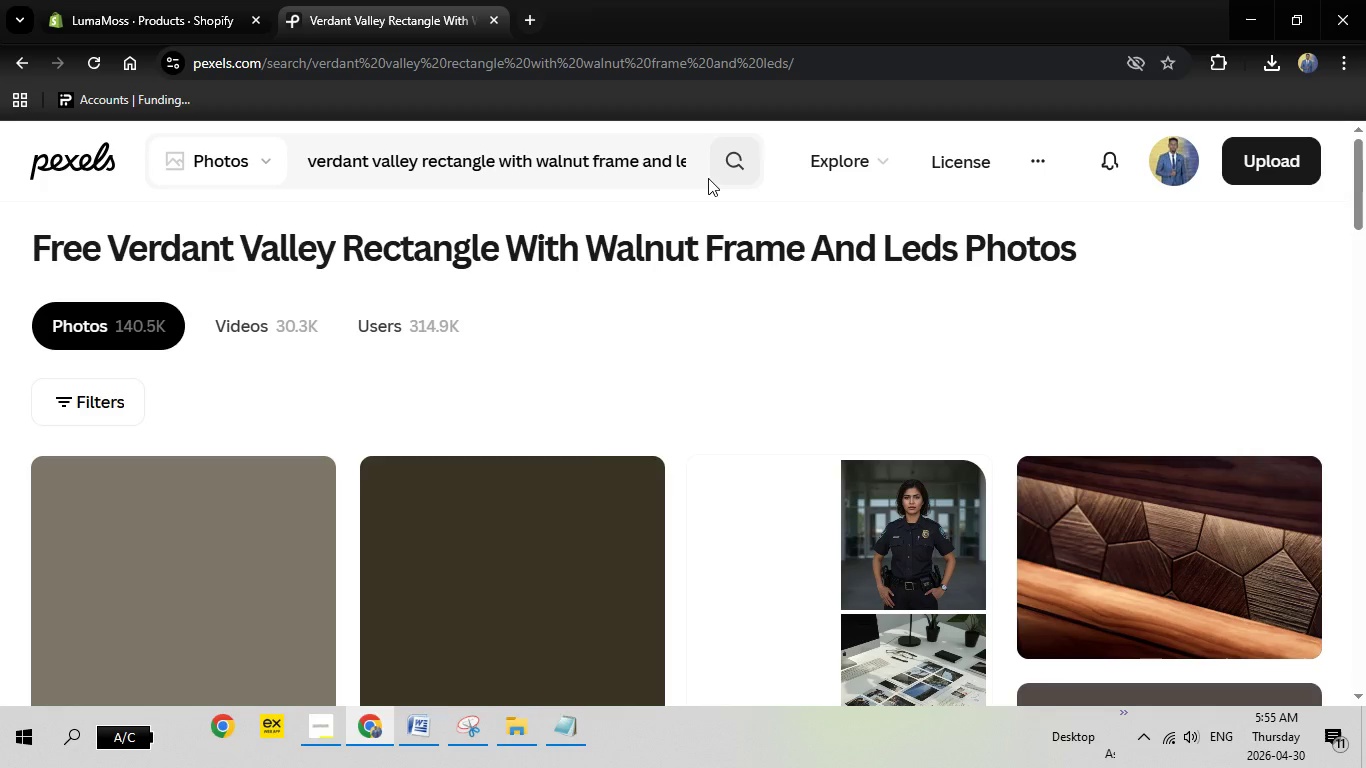 
wait(12.3)
 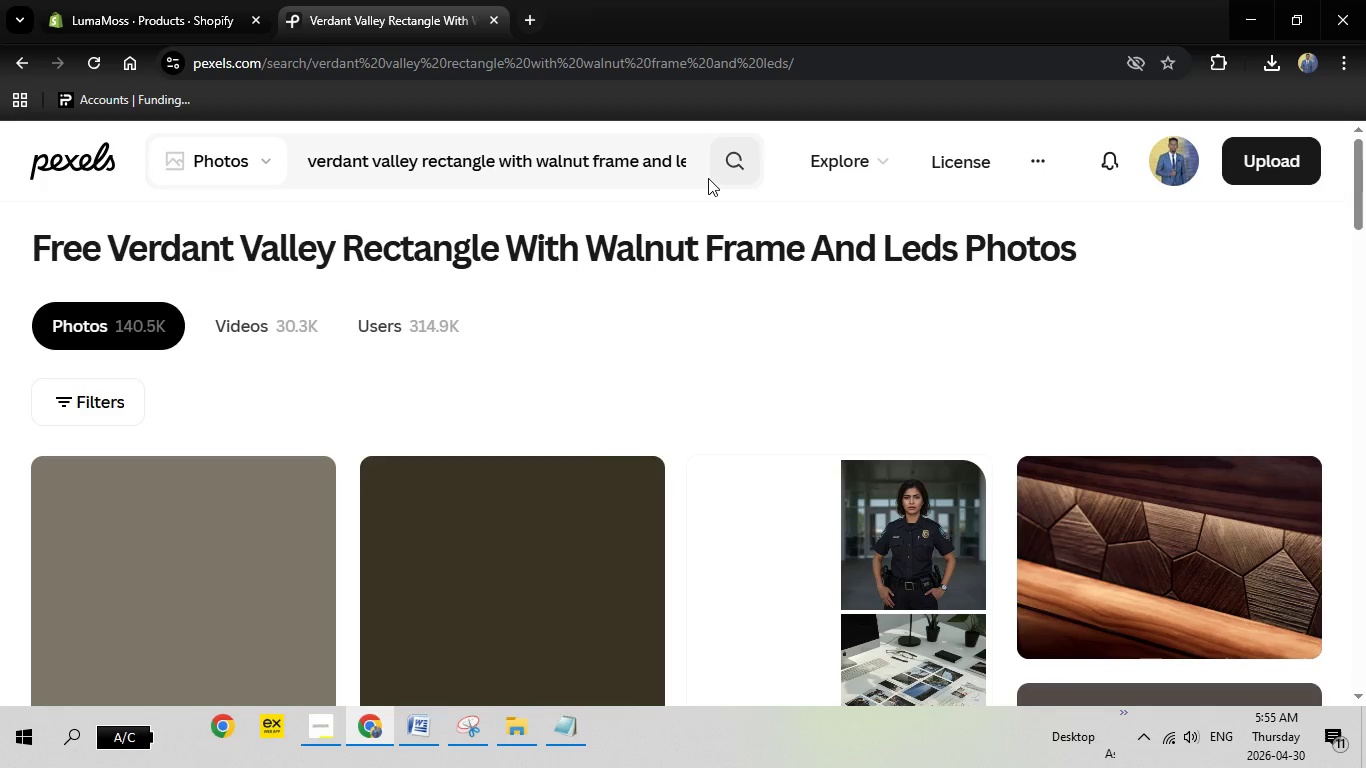 
scroll: coordinate [343, 397], scroll_direction: down, amount: 2.0
 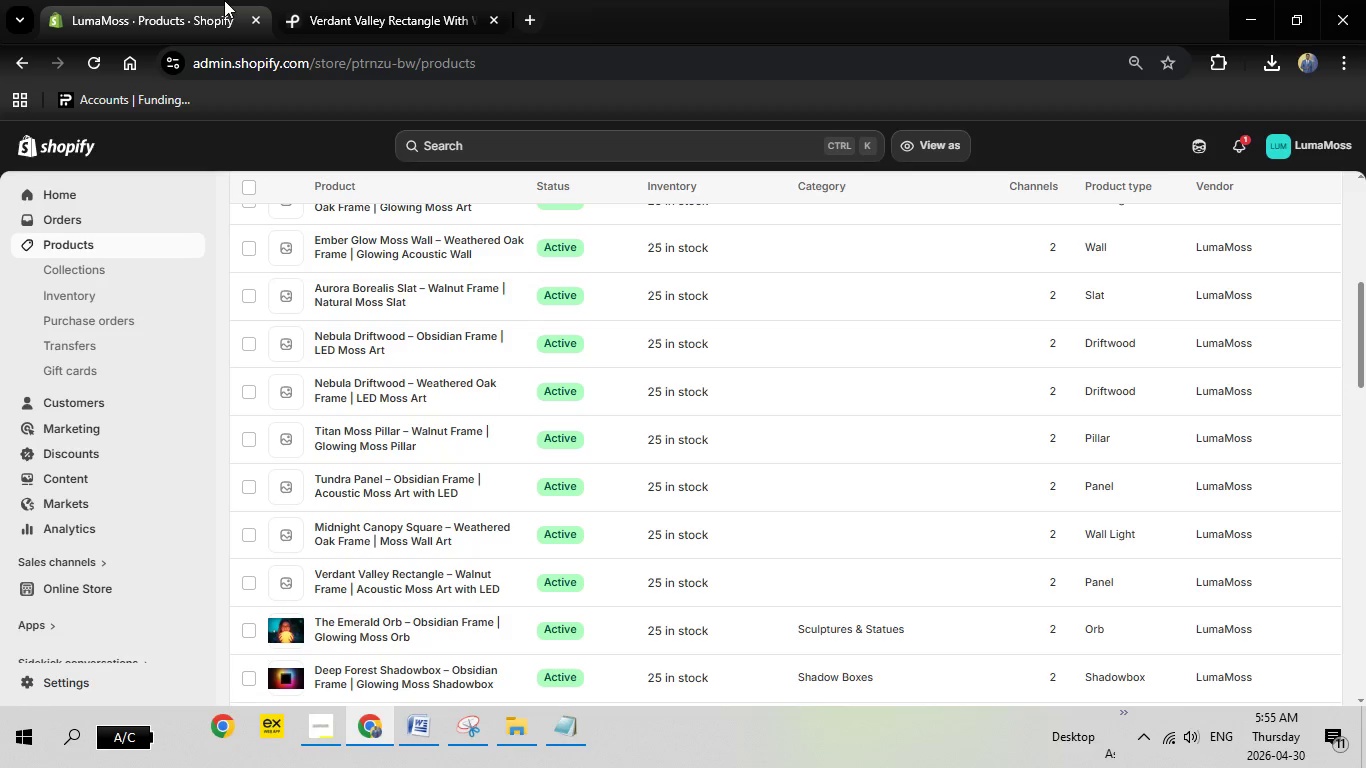 
left_click([223, 0])
 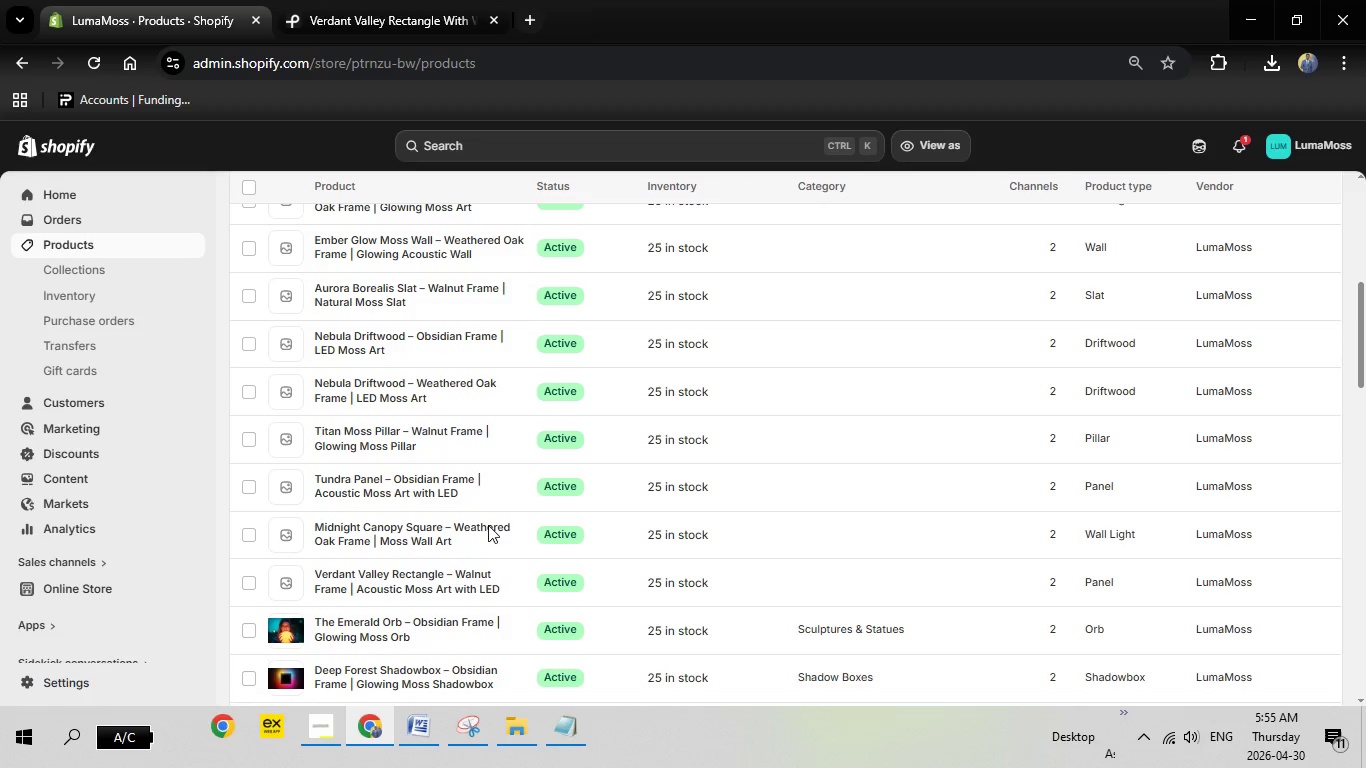 
mouse_move([455, 549])
 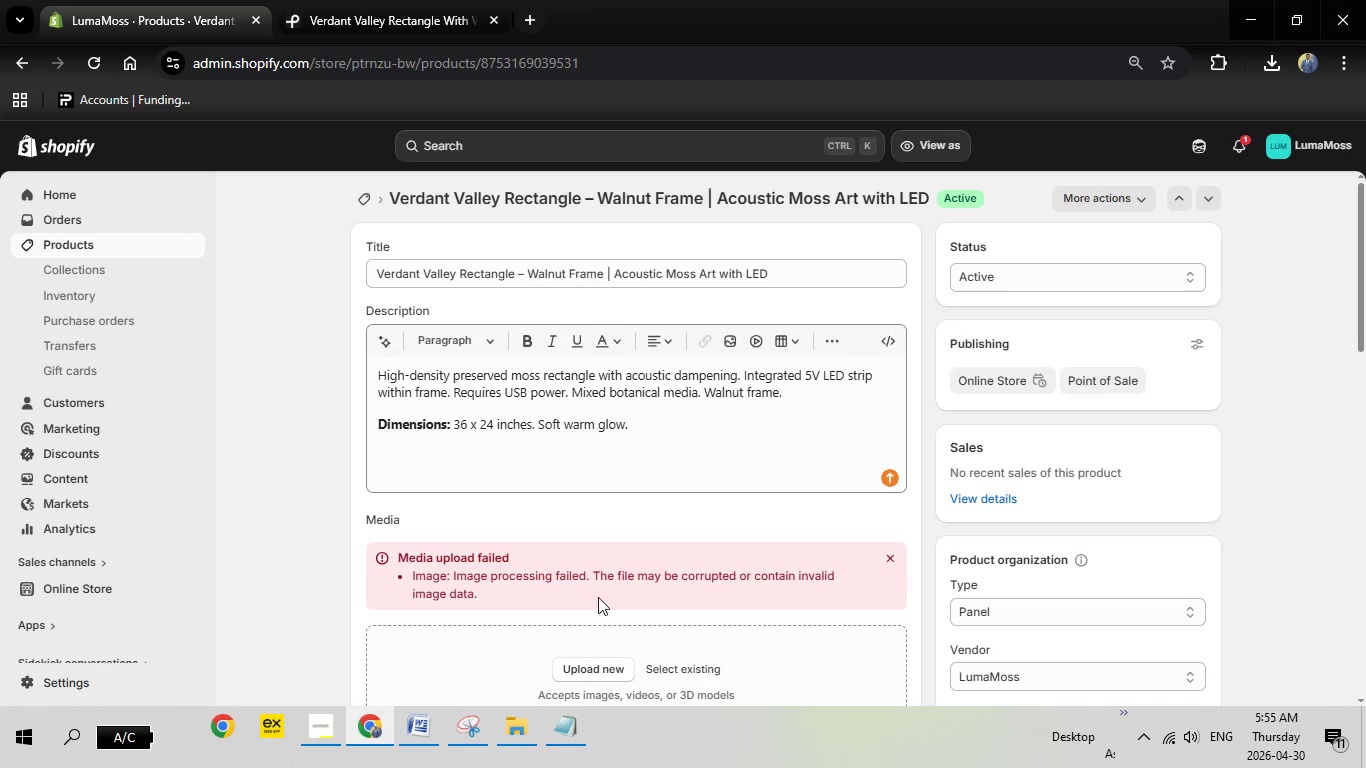 
wait(35.59)
 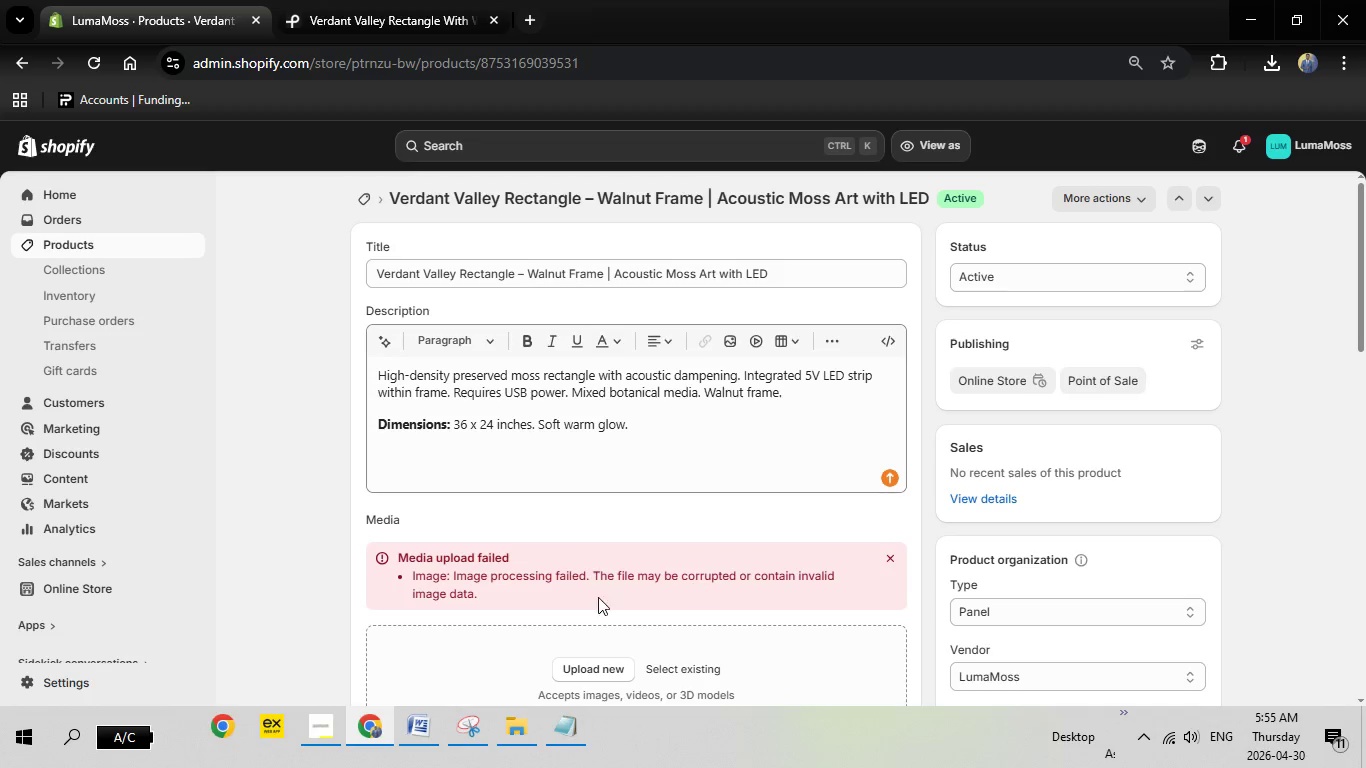 
left_click([337, 0])
 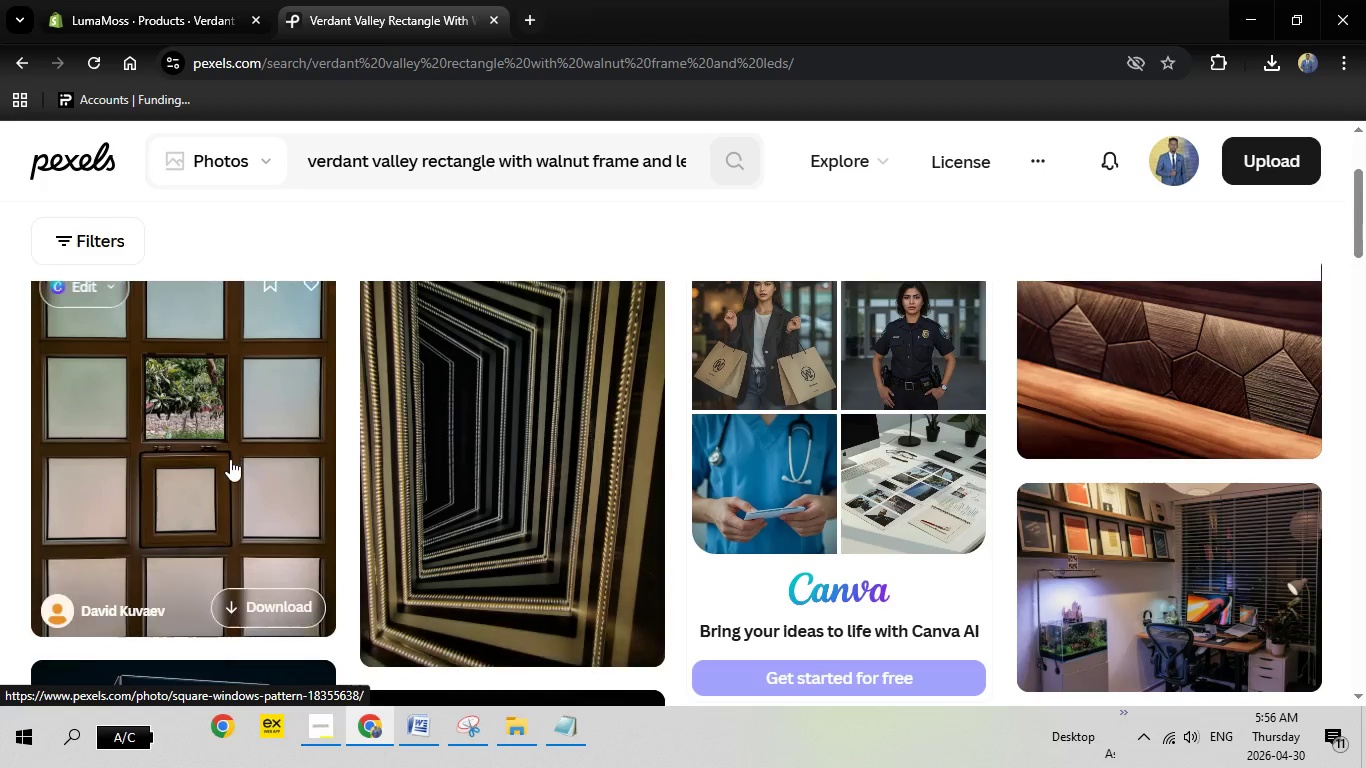 
left_click([229, 459])
 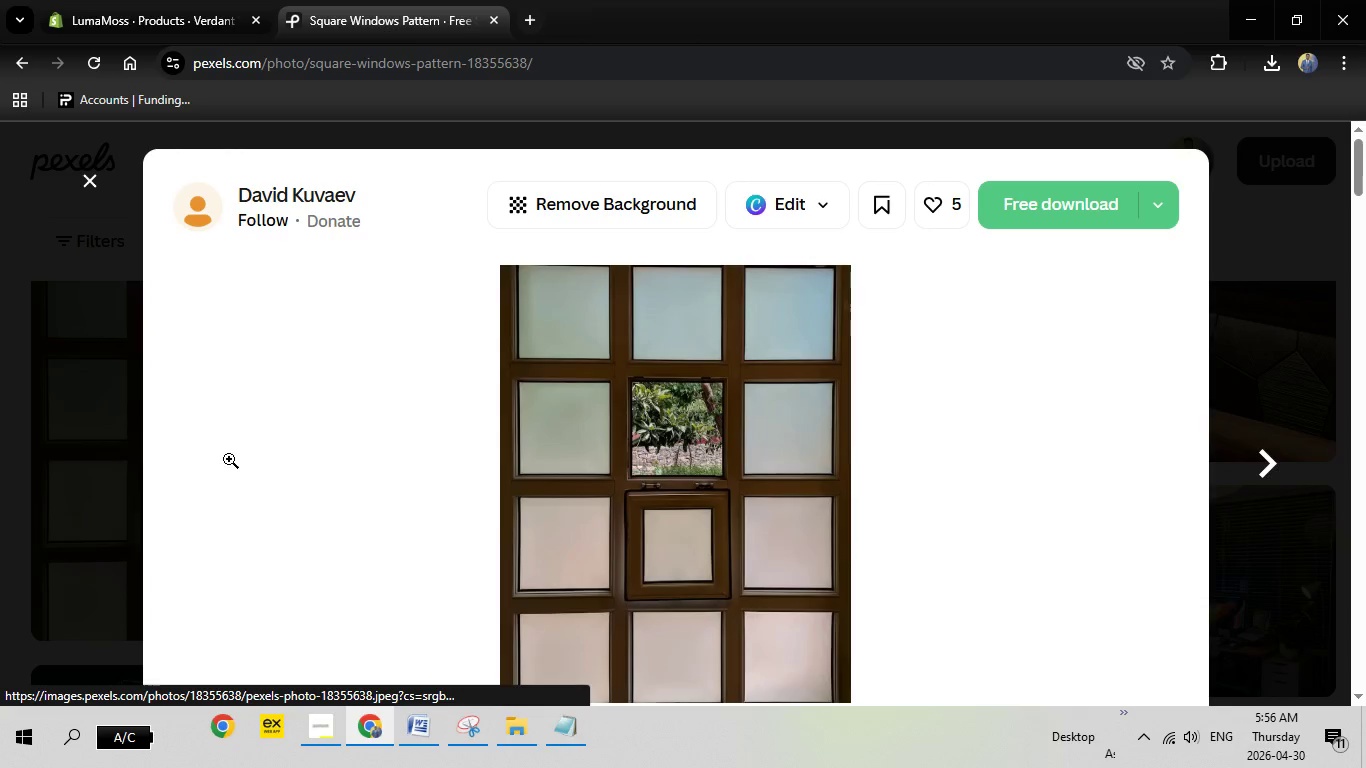 
wait(5.22)
 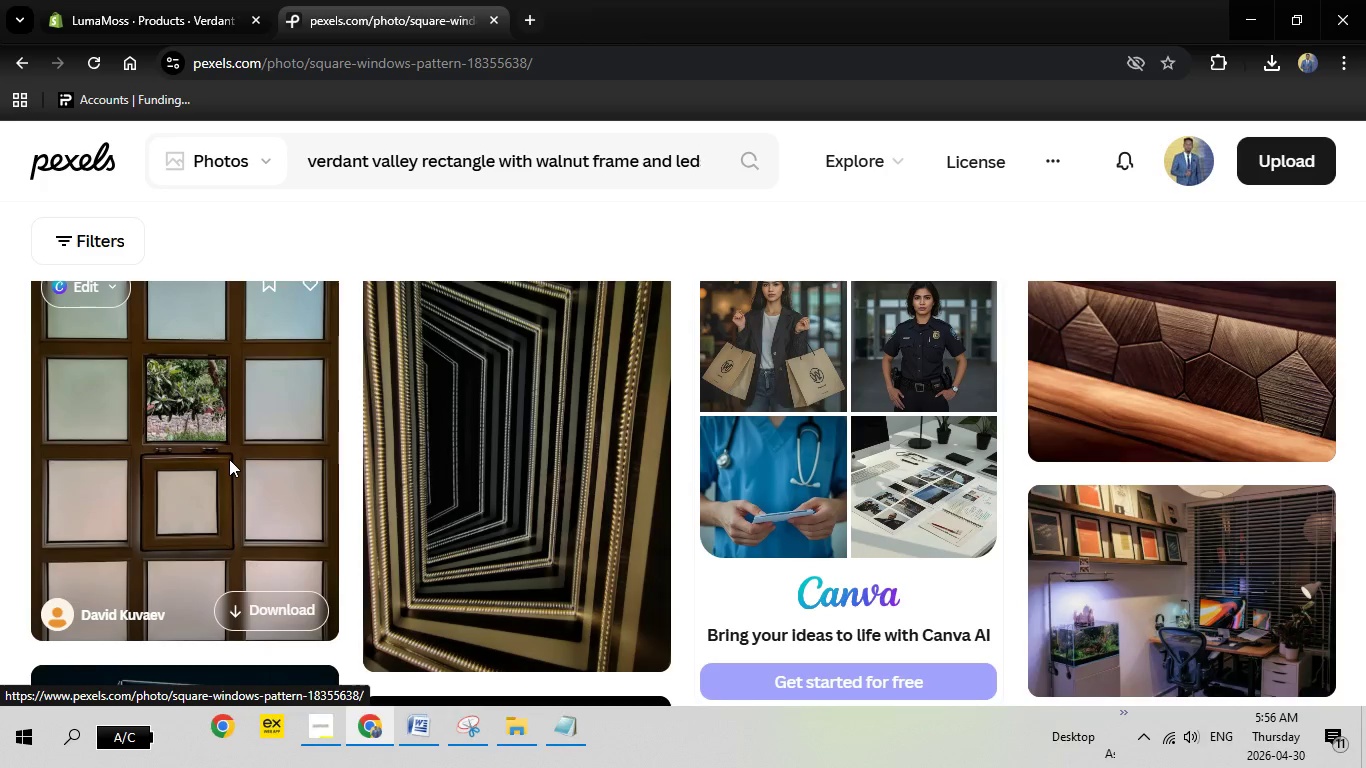 
left_click([1028, 220])
 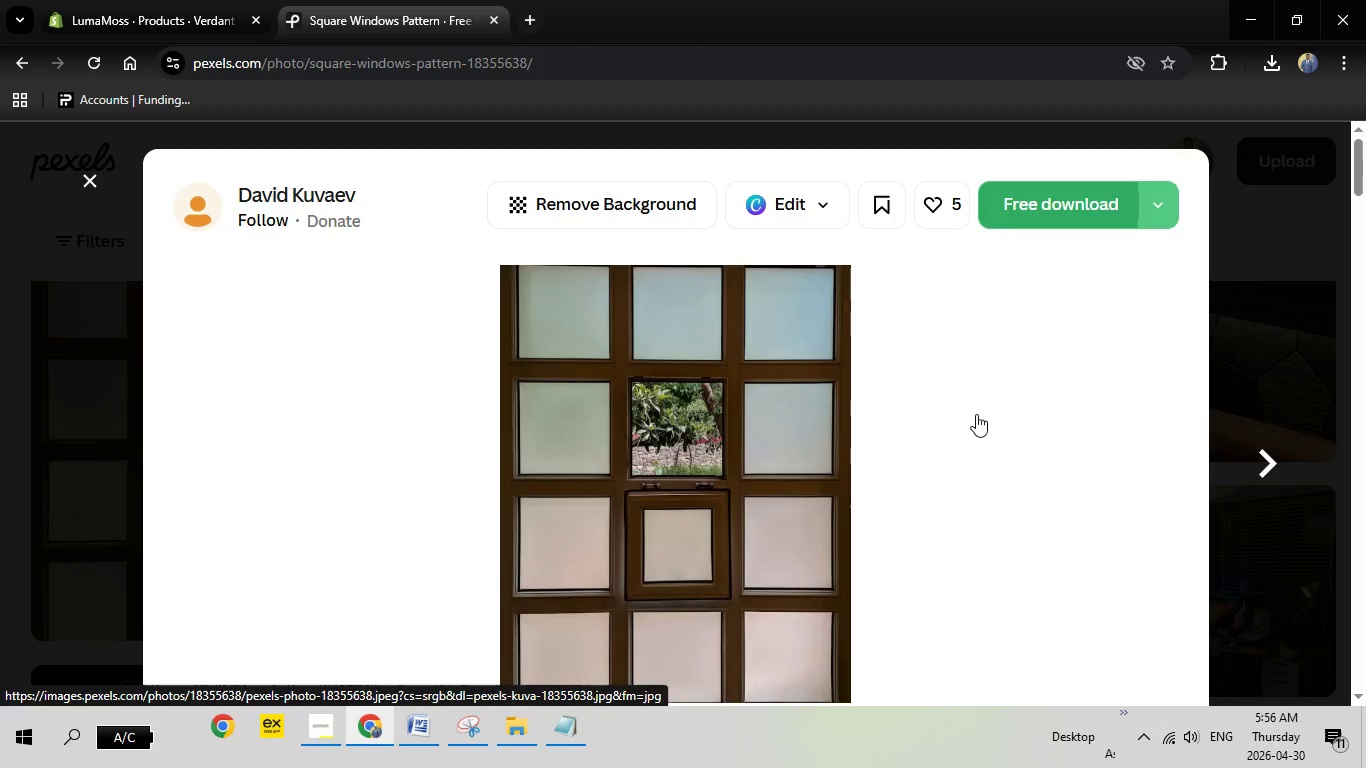 
mouse_move([976, 420])
 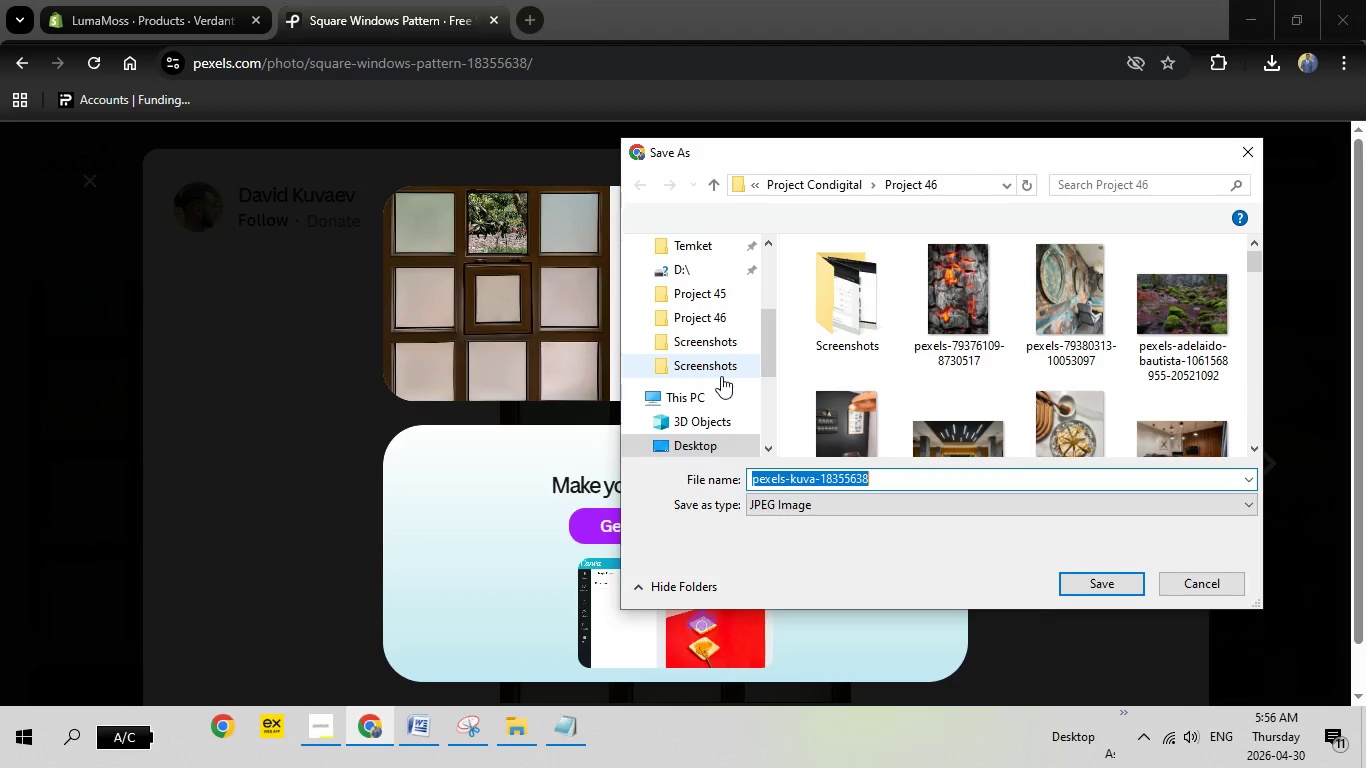 
wait(6.49)
 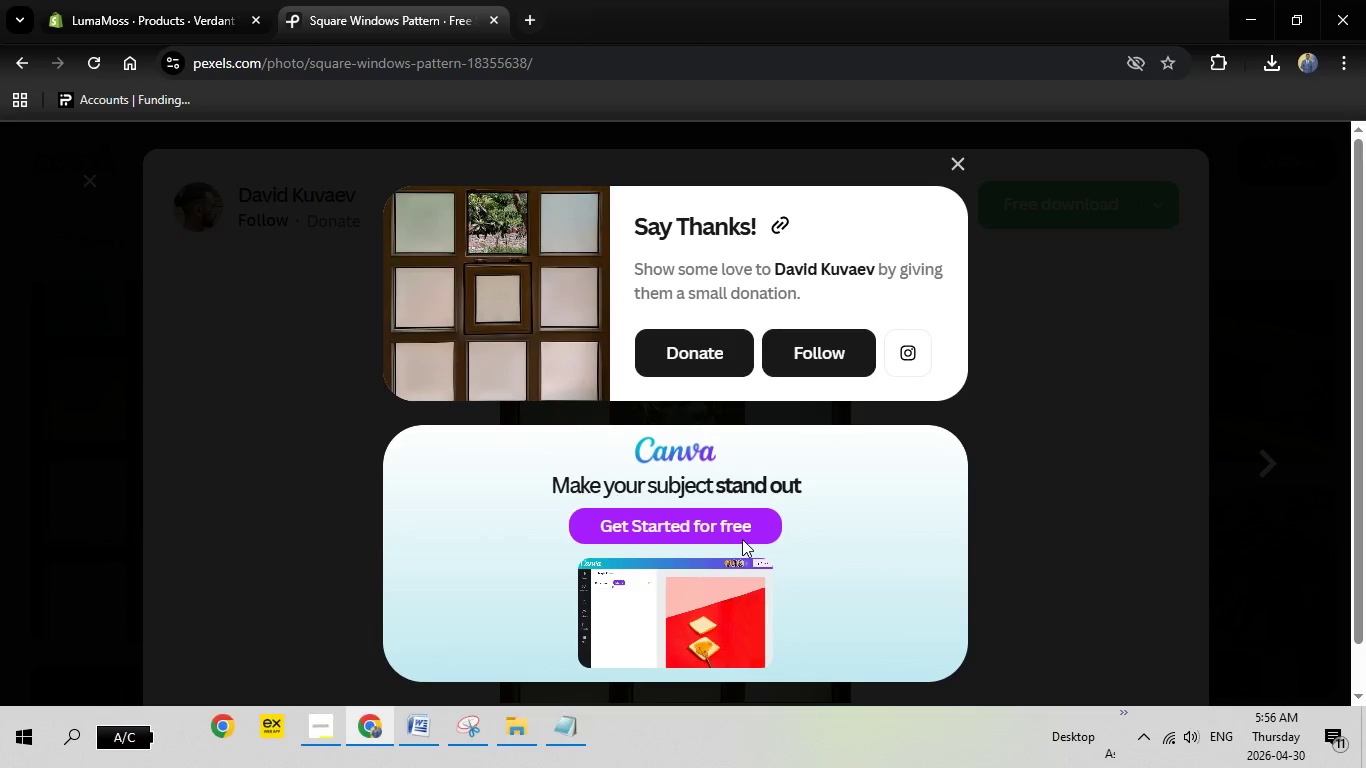 
left_click([1081, 584])
 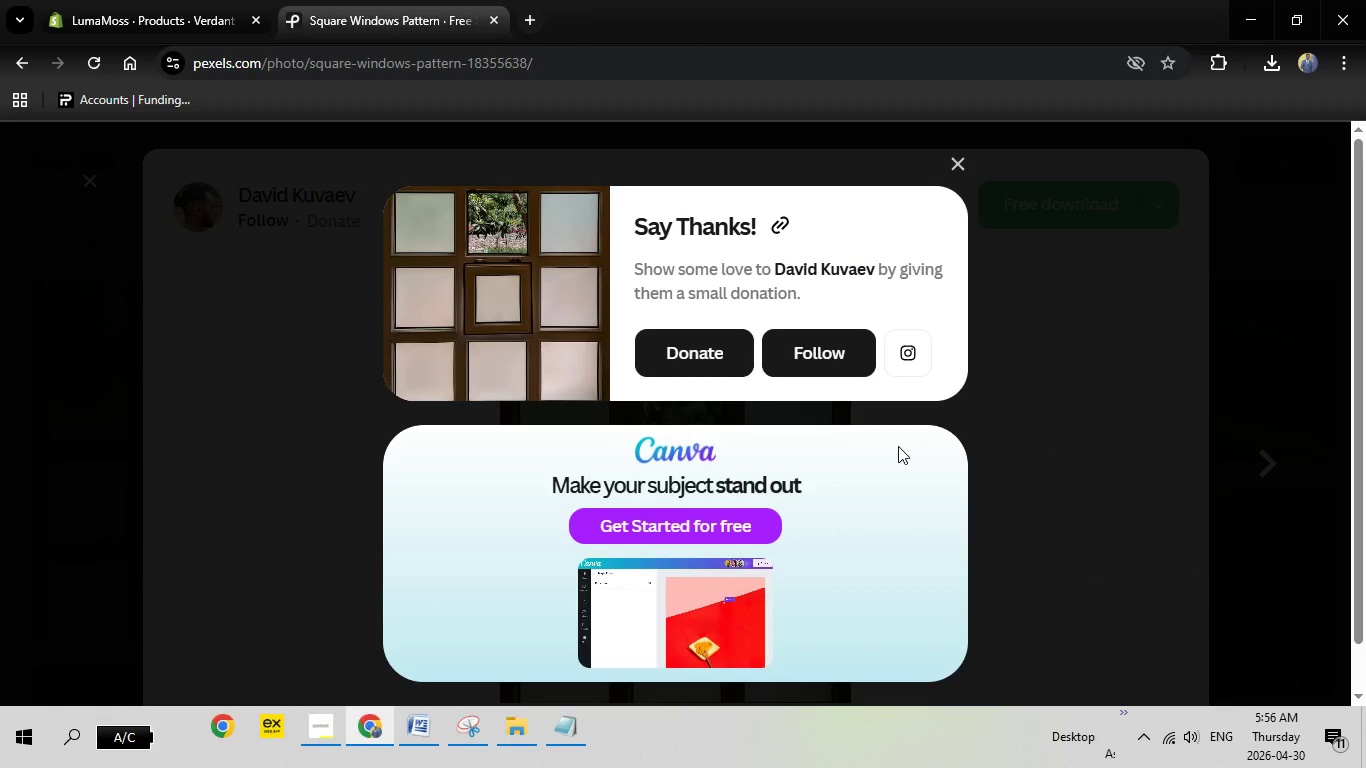 
left_click([235, 0])
 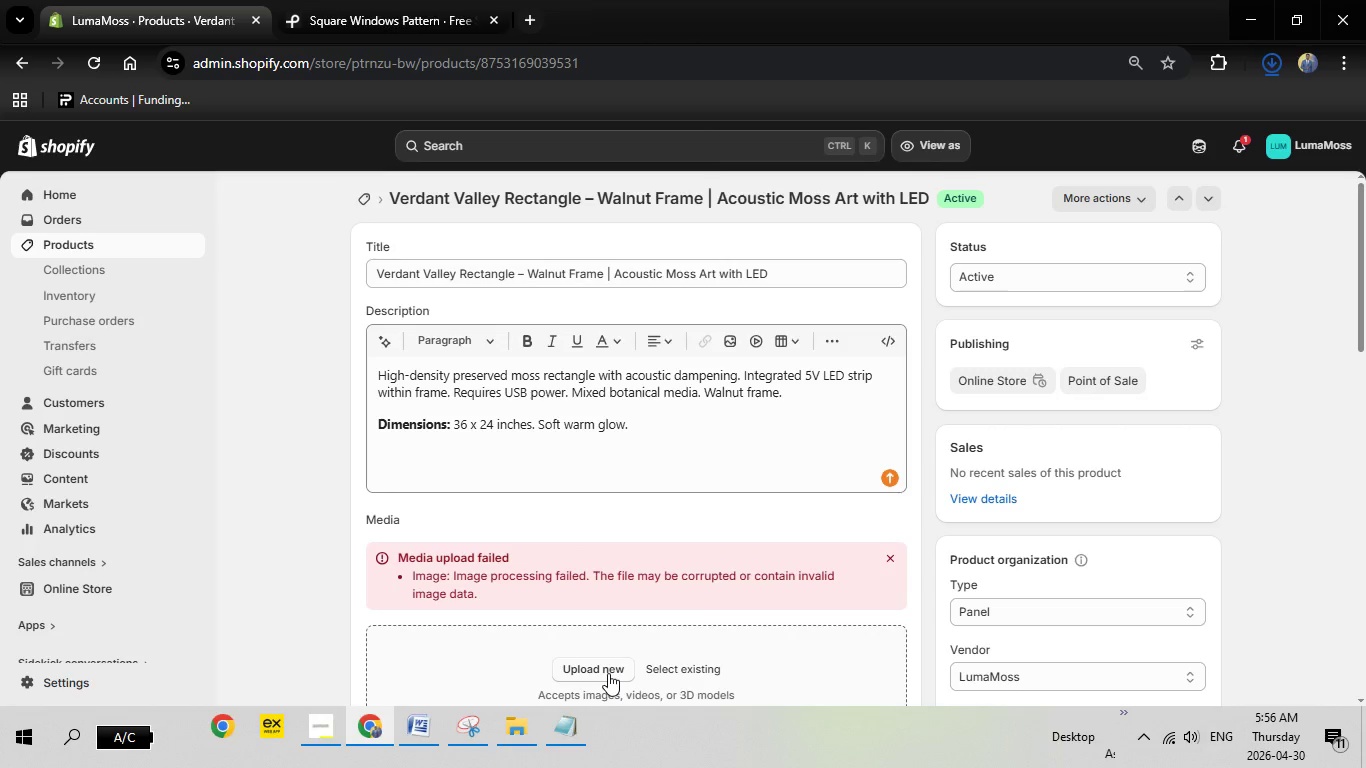 
left_click([608, 673])
 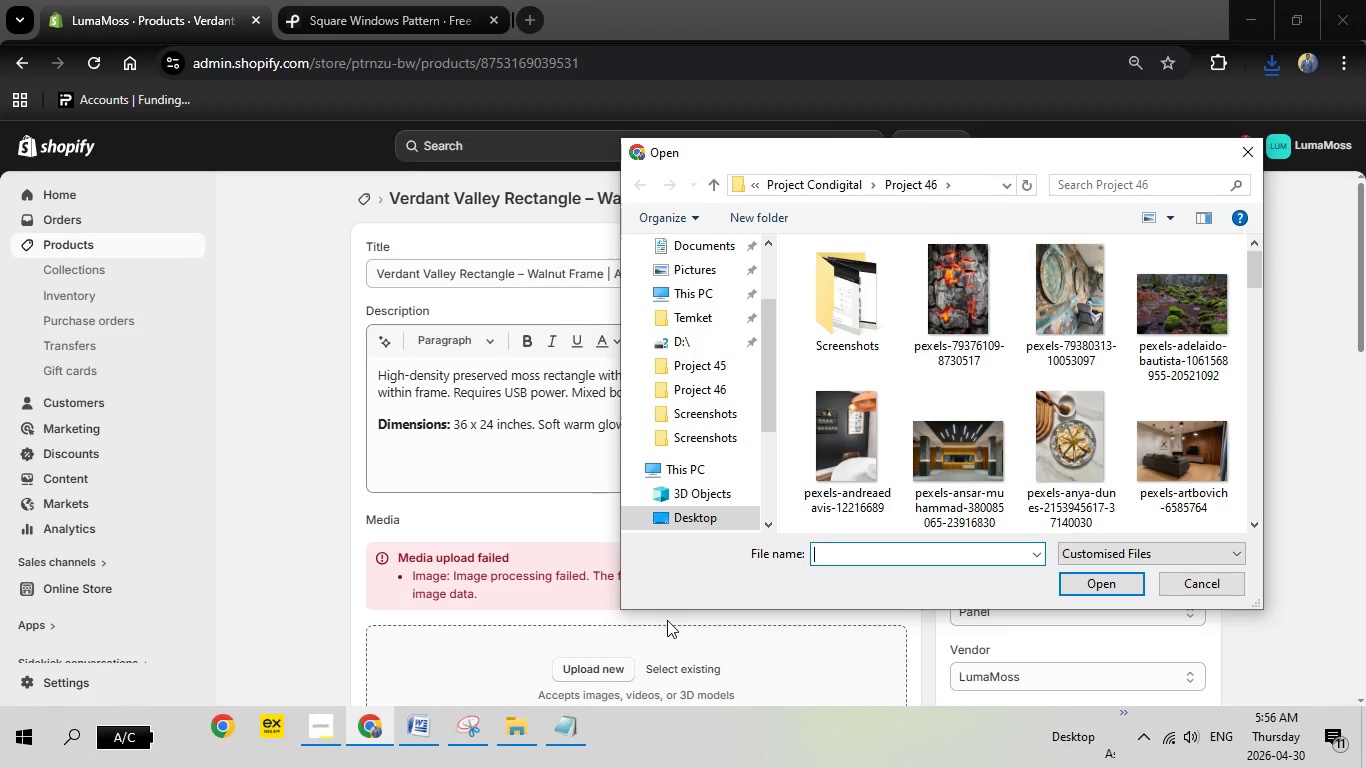 
wait(21.95)
 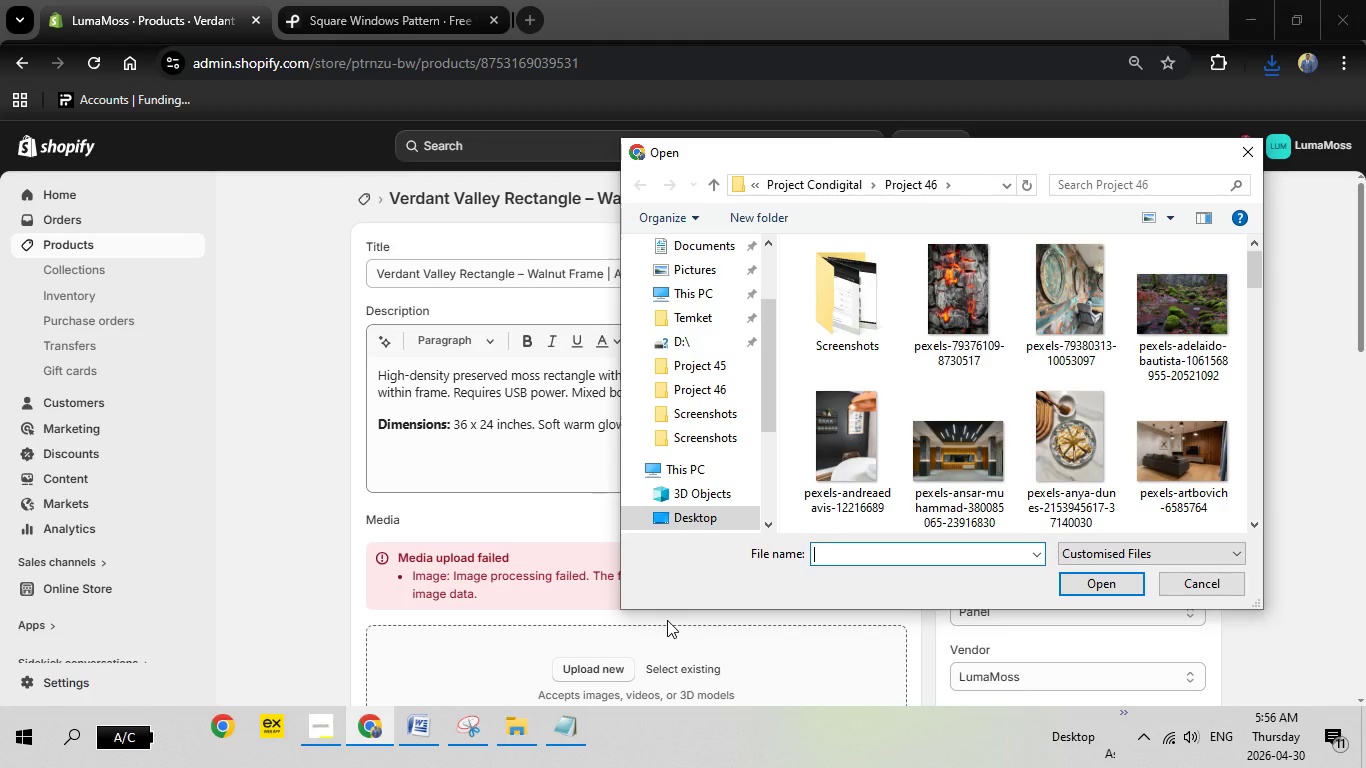 
left_click_drag(start_coordinate=[1262, 267], to_coordinate=[1255, 268])
 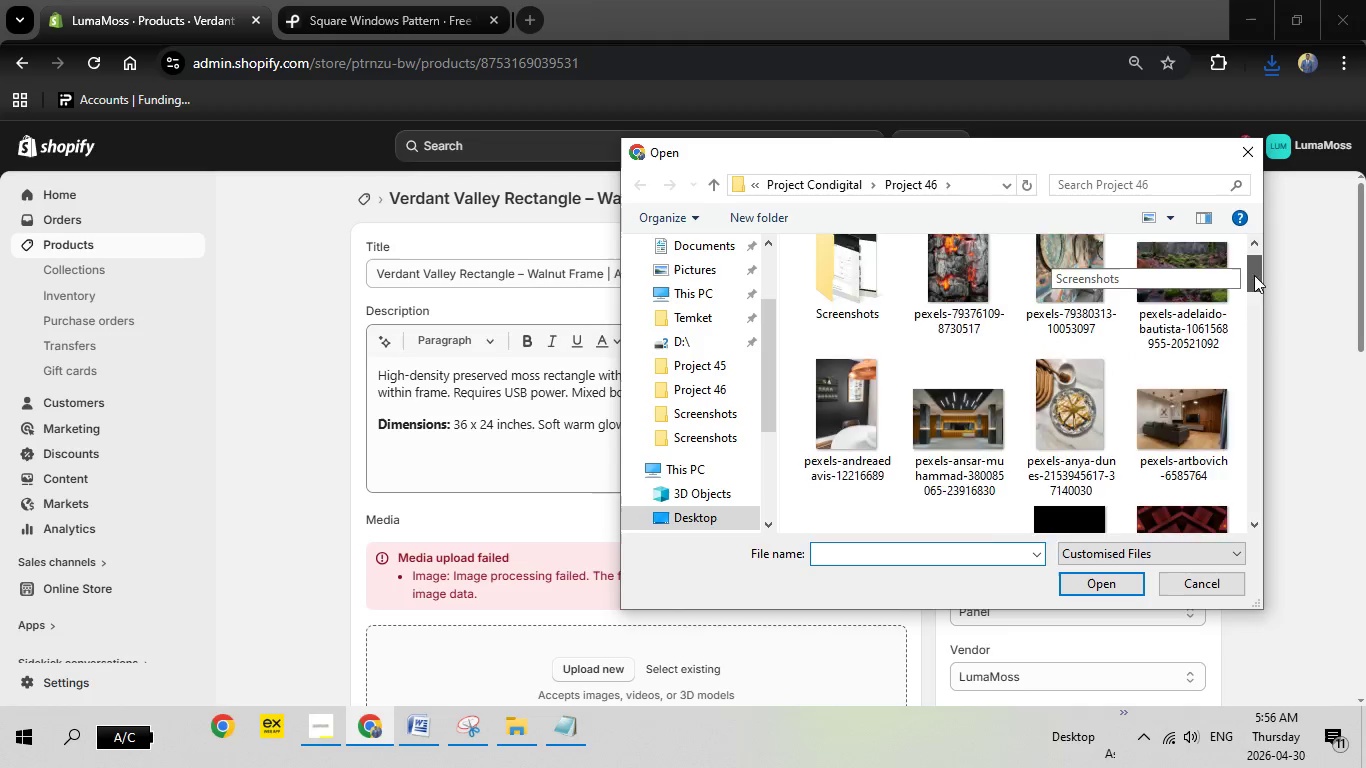 
double_click([1255, 268])
 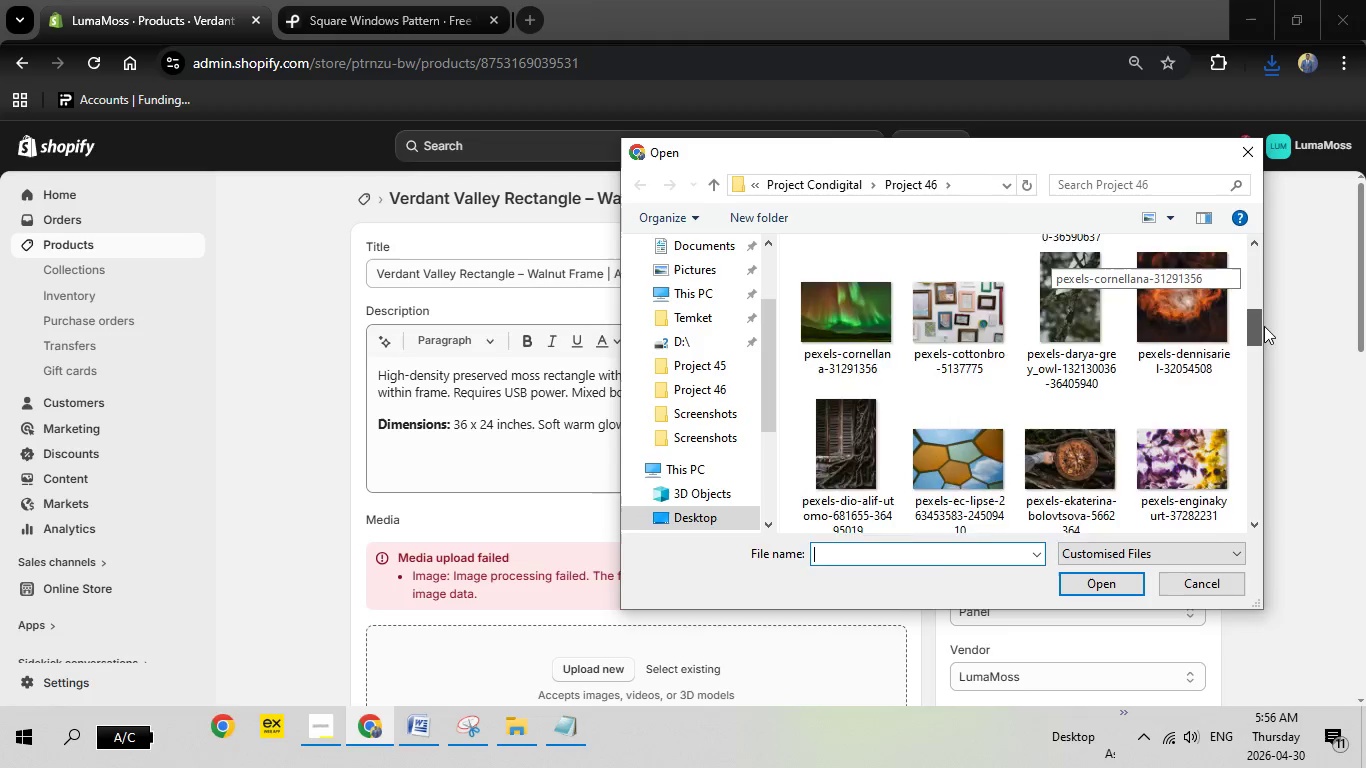 
left_click_drag(start_coordinate=[1255, 268], to_coordinate=[1239, 409])
 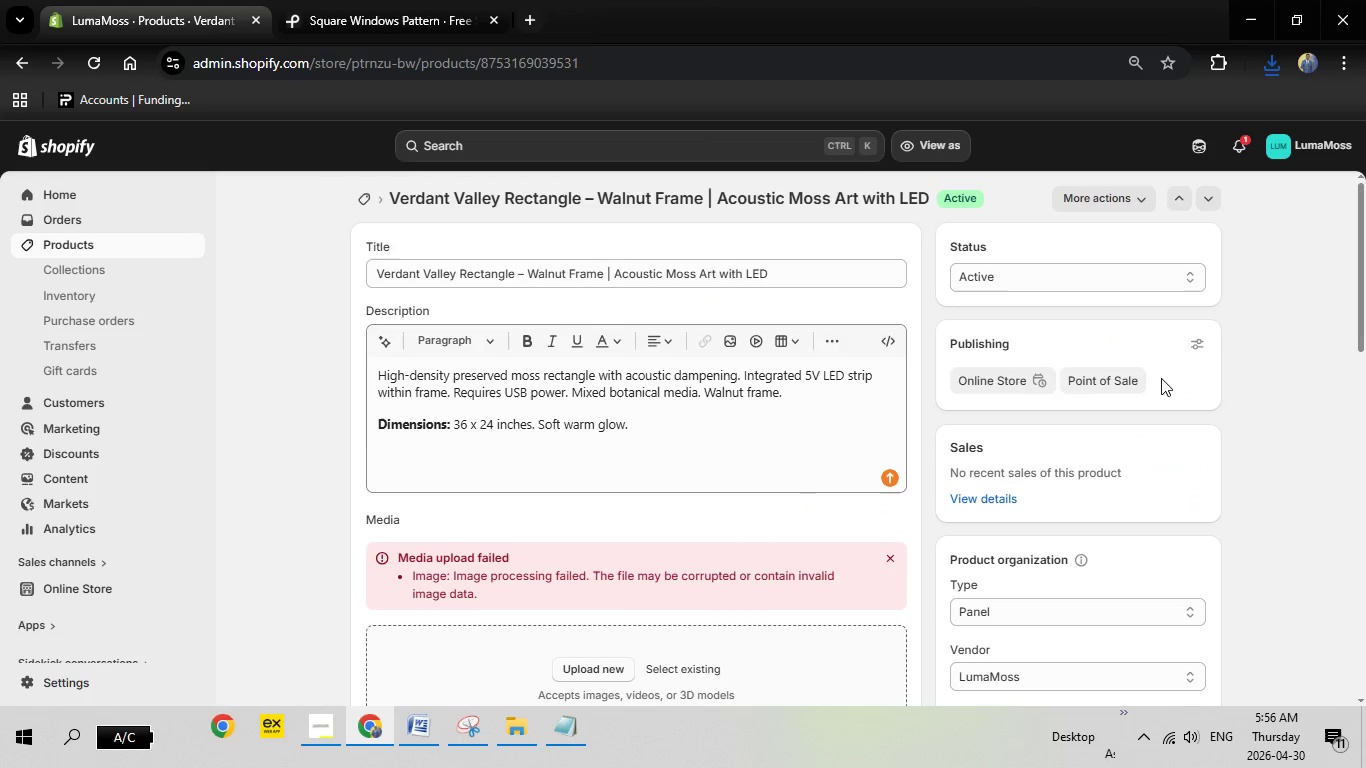 
double_click([1161, 378])
 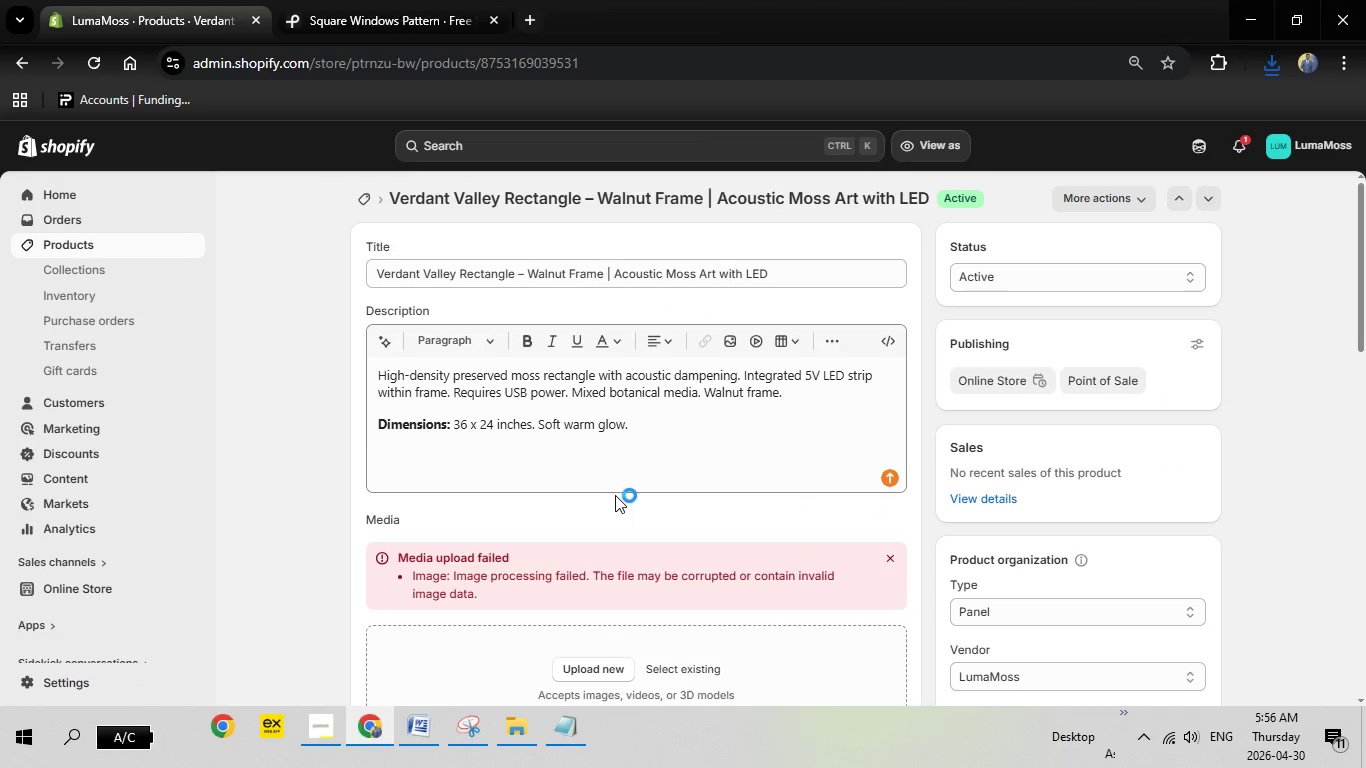 
scroll: coordinate [615, 495], scroll_direction: down, amount: 2.0
 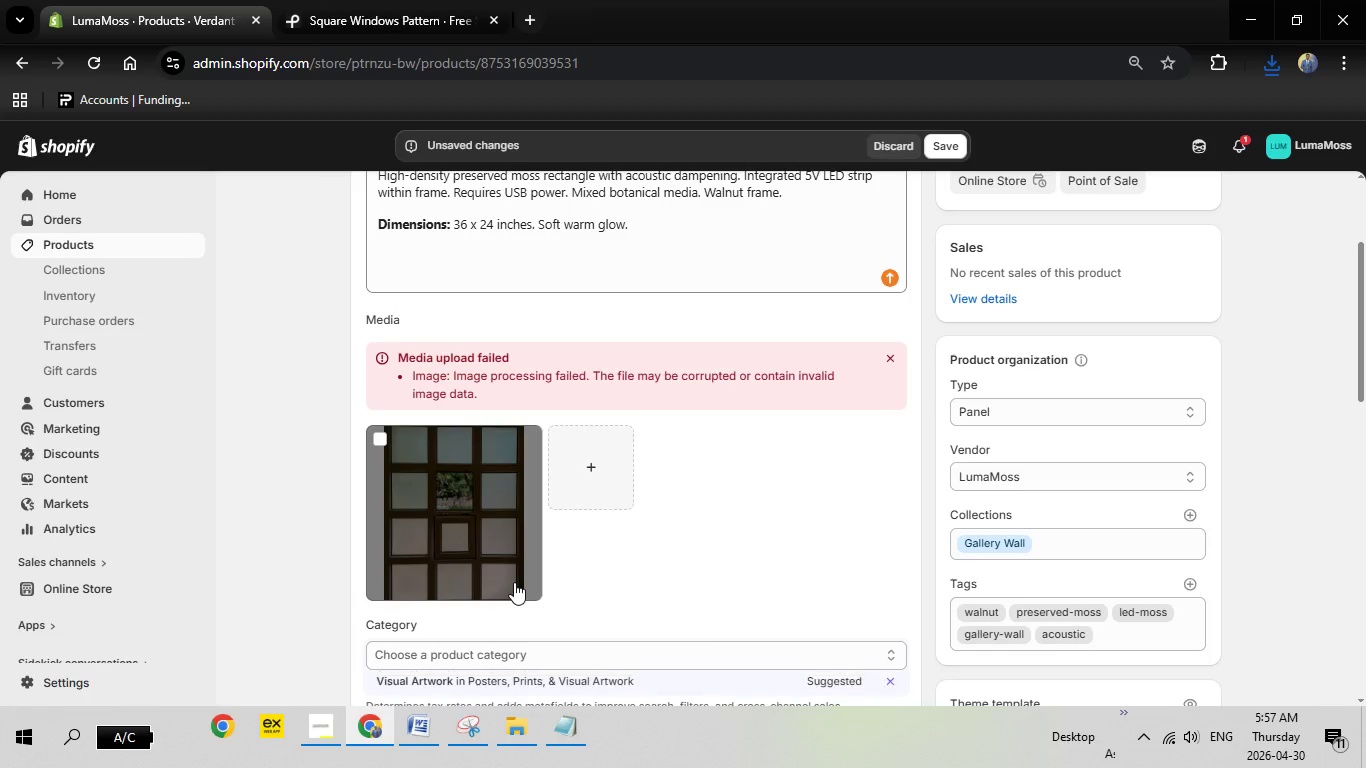 
wait(16.41)
 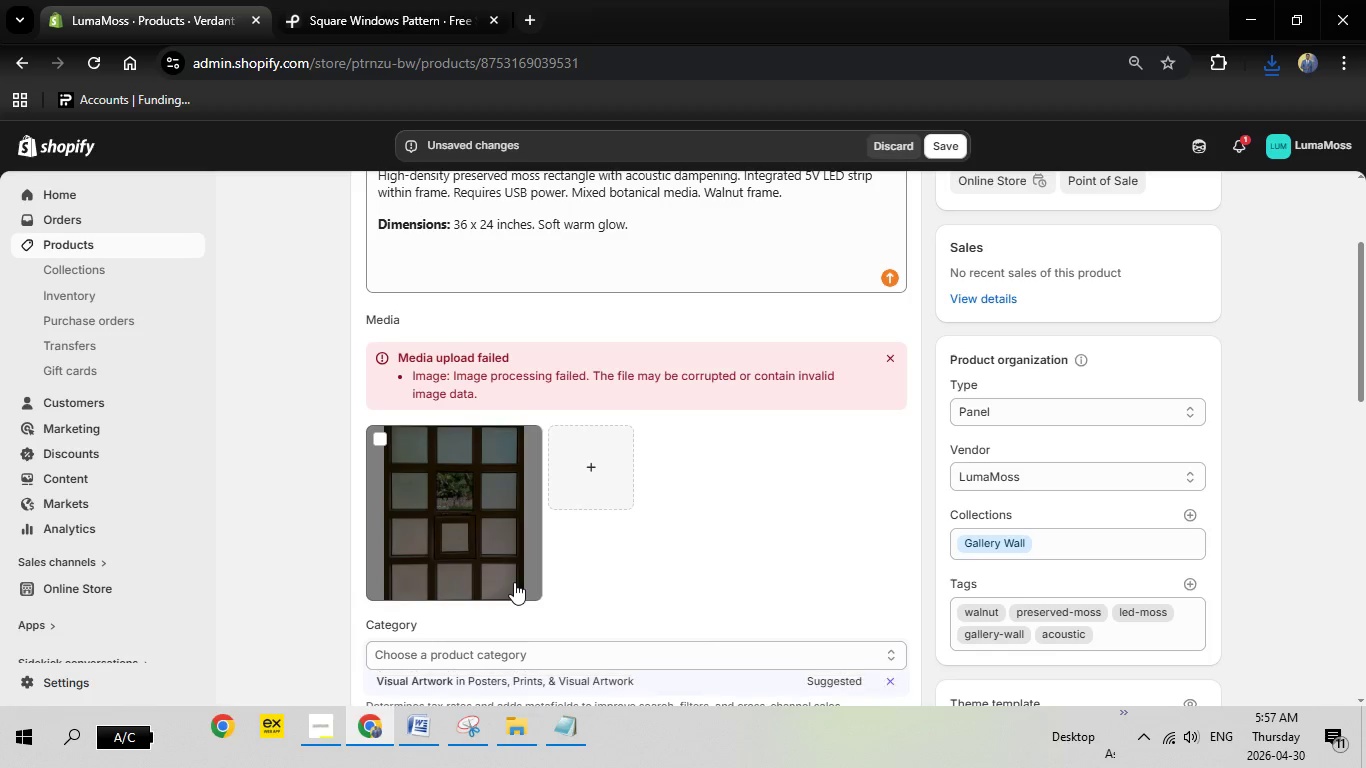 
left_click([454, 686])
 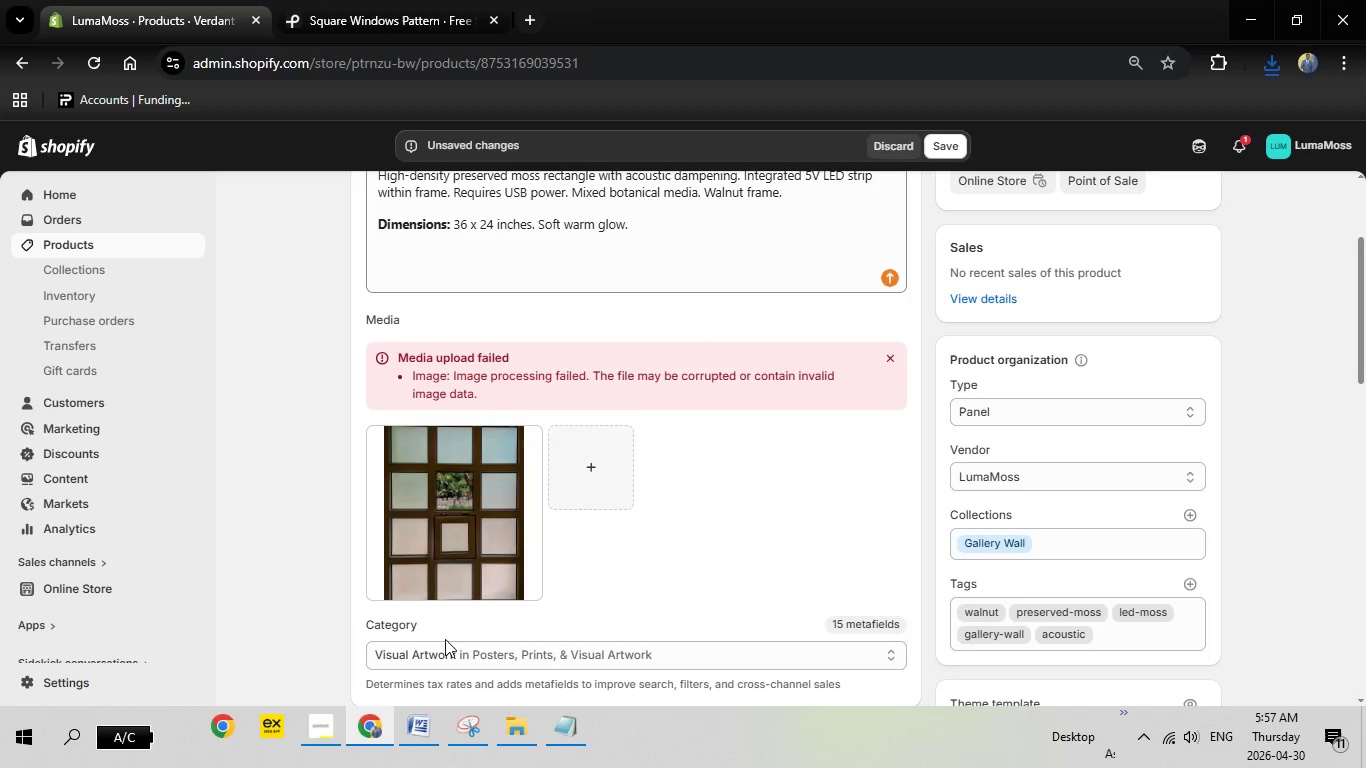 
left_click([445, 490])
 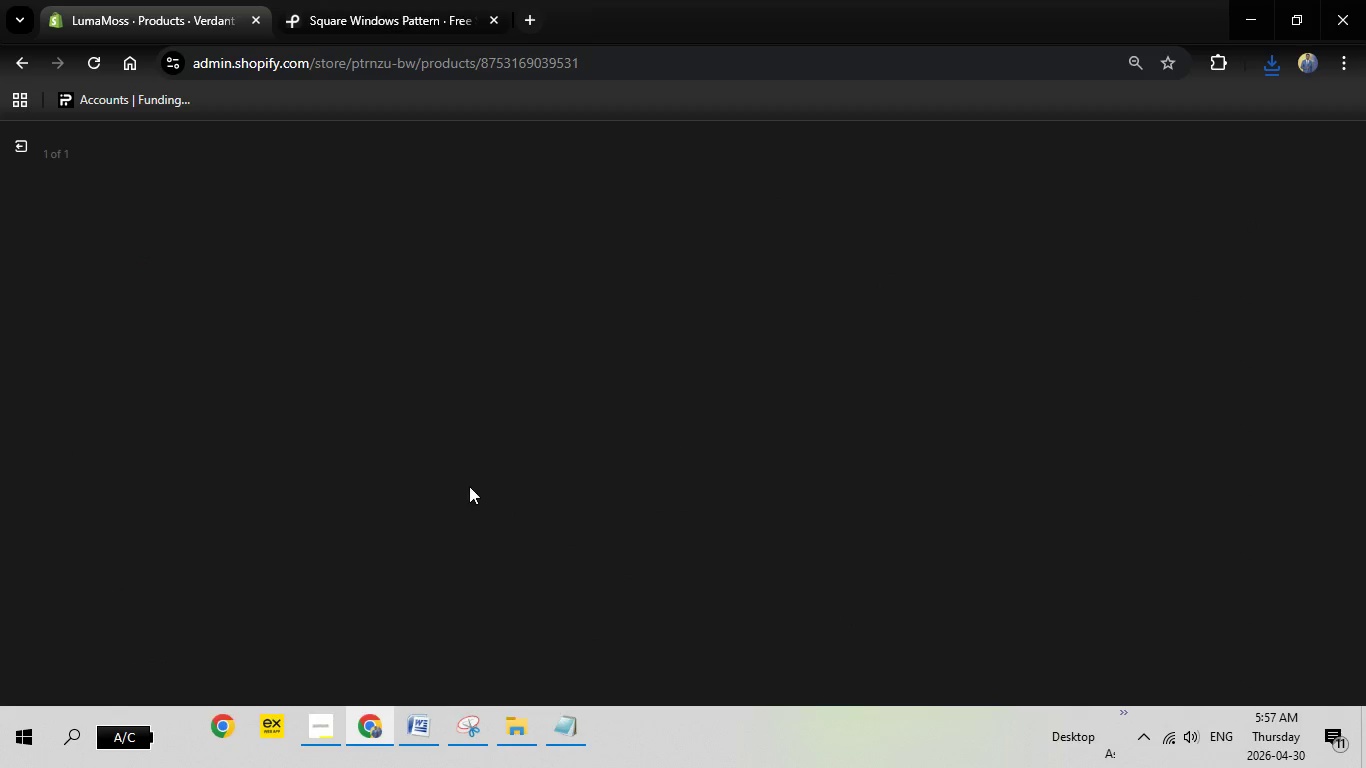 
wait(8.06)
 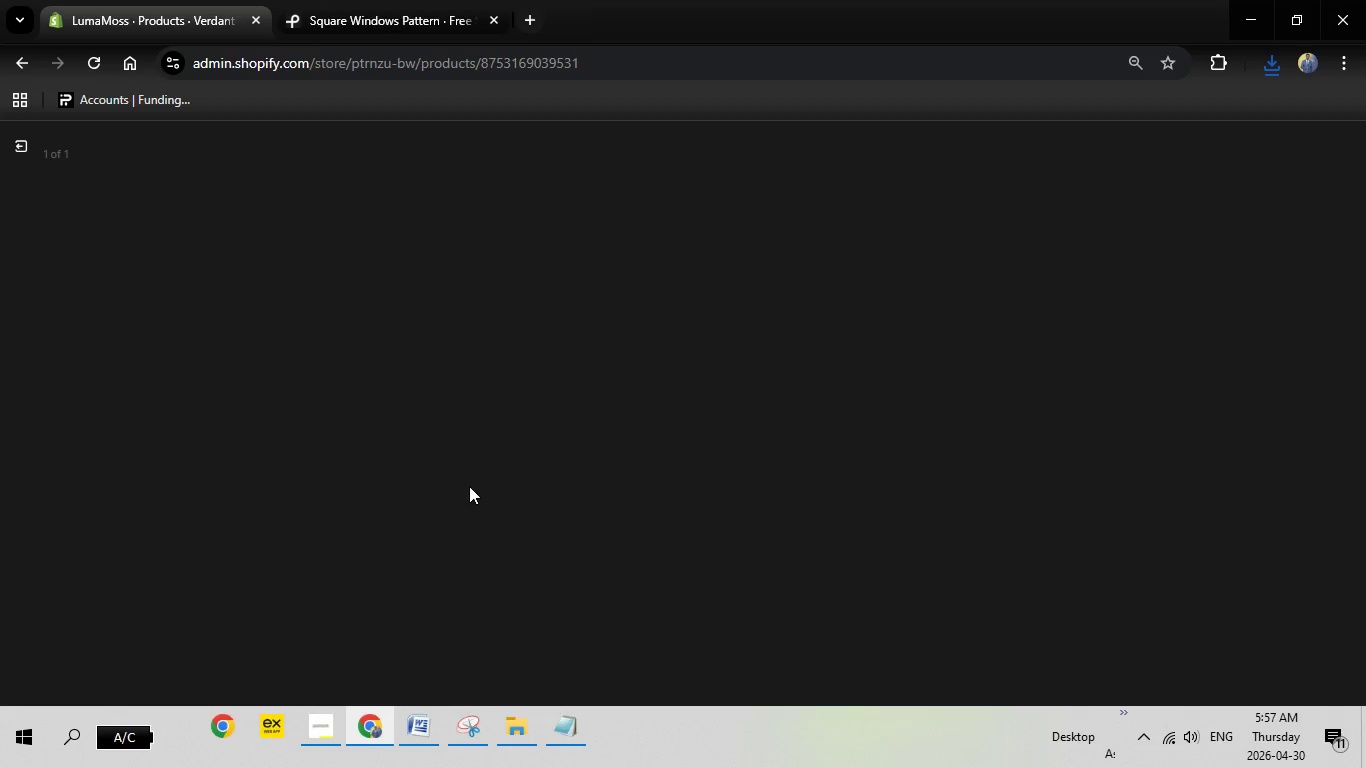 
left_click([1161, 342])
 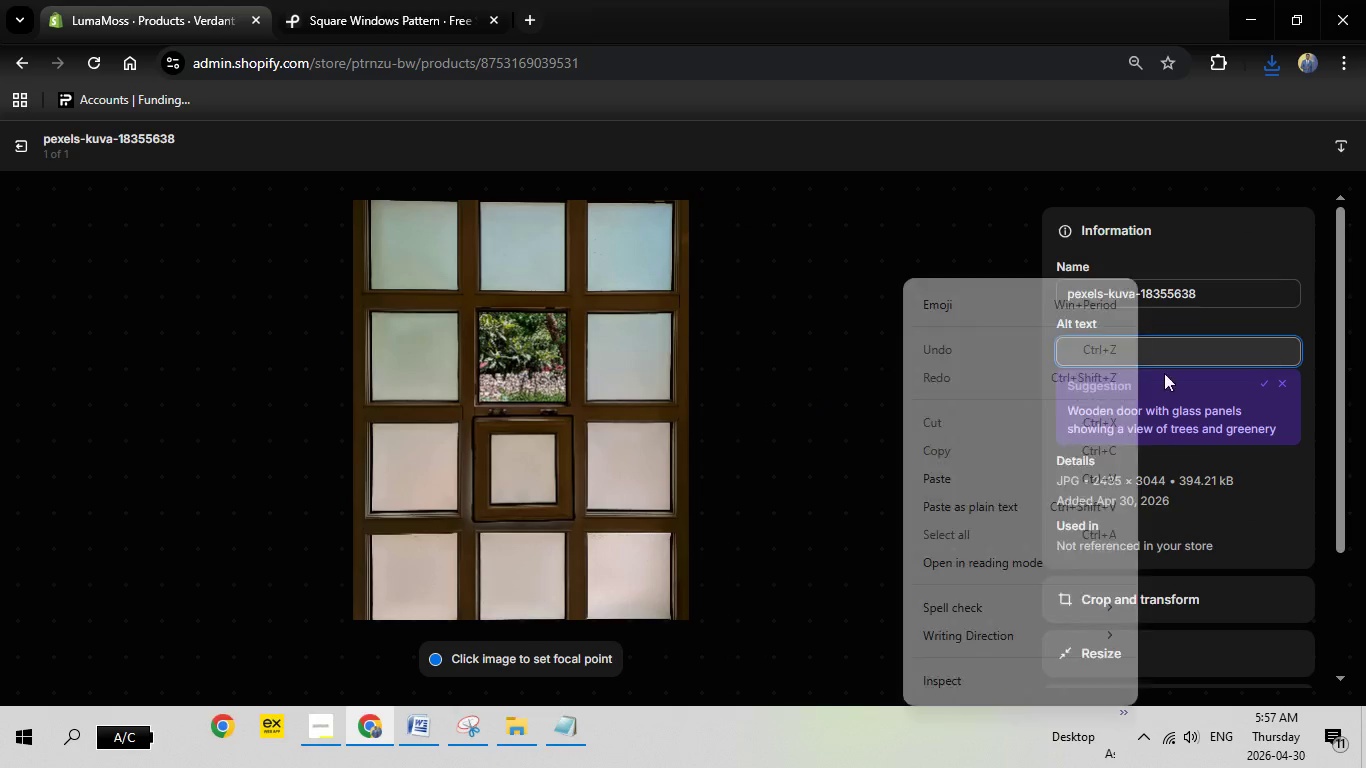 
right_click([1138, 346])
 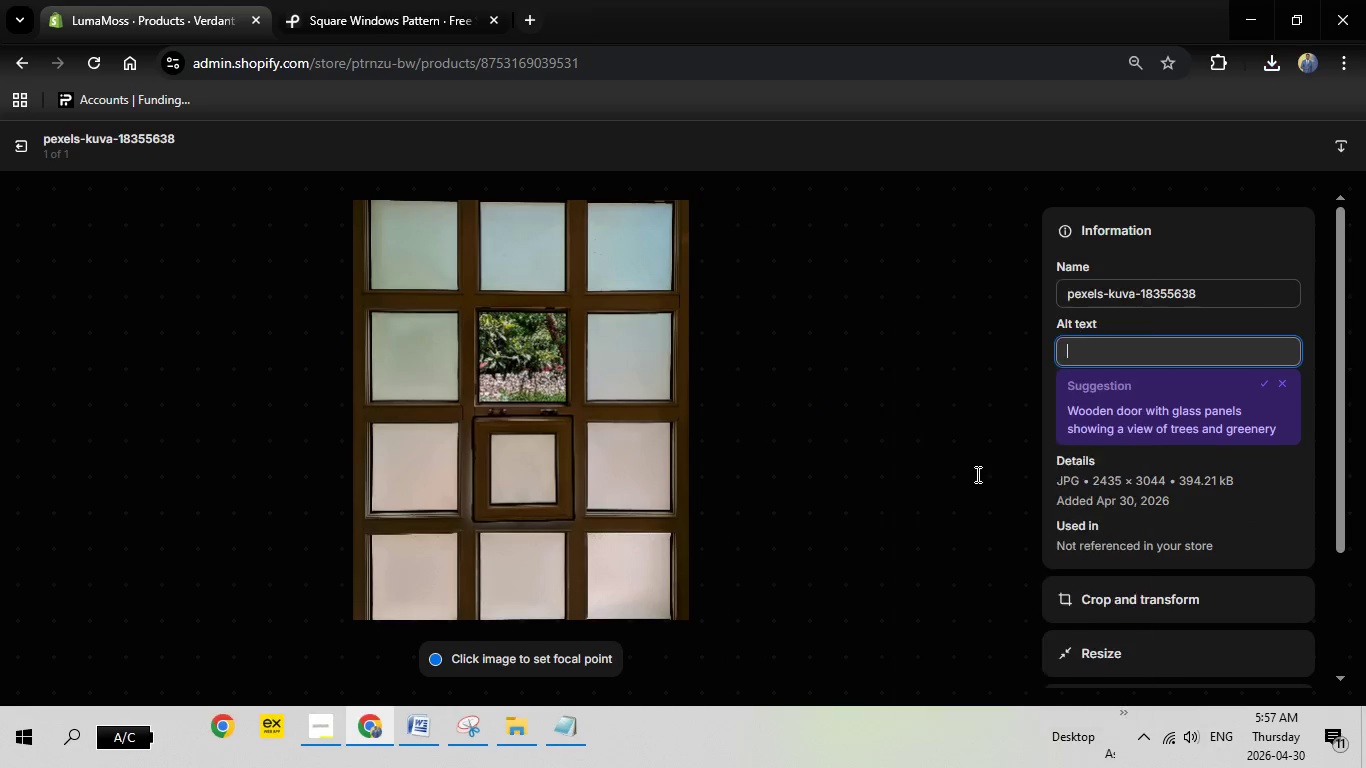 
left_click([976, 474])
 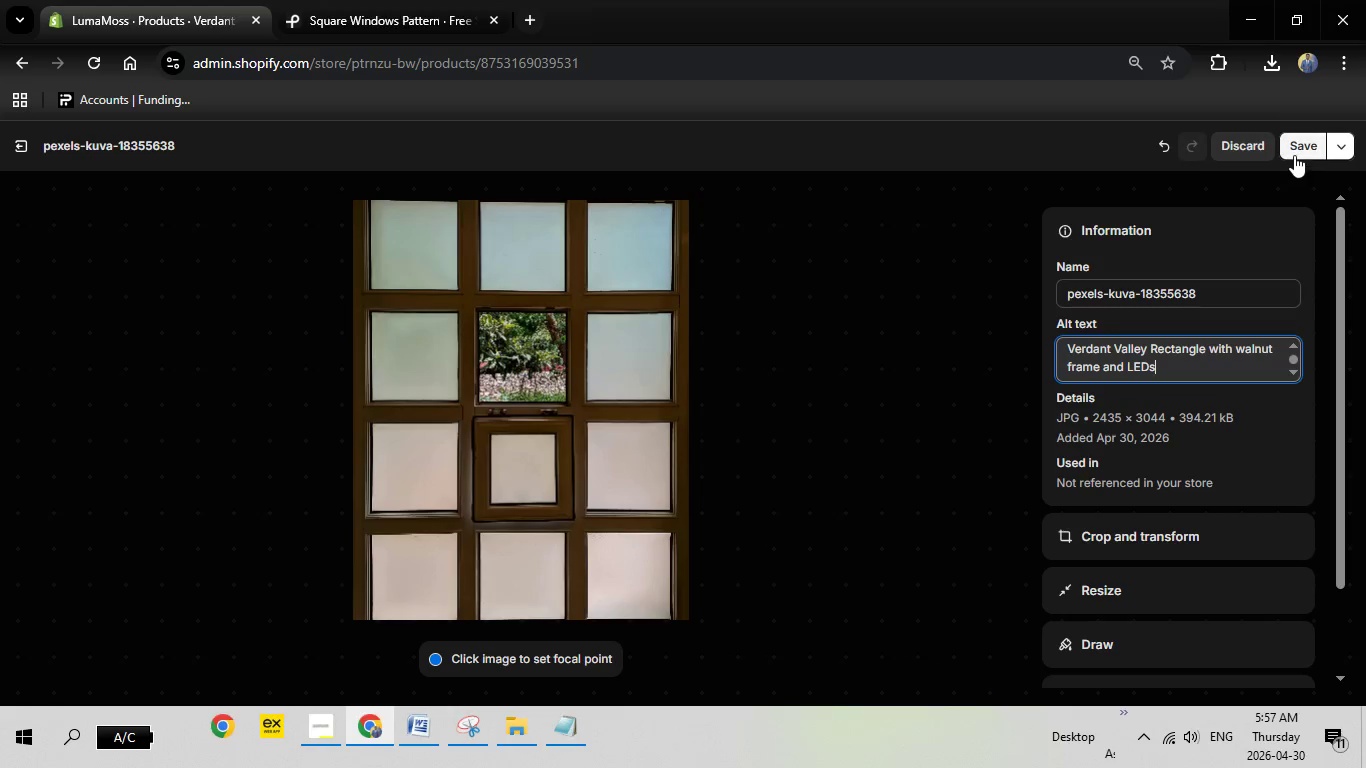 
left_click([1294, 154])
 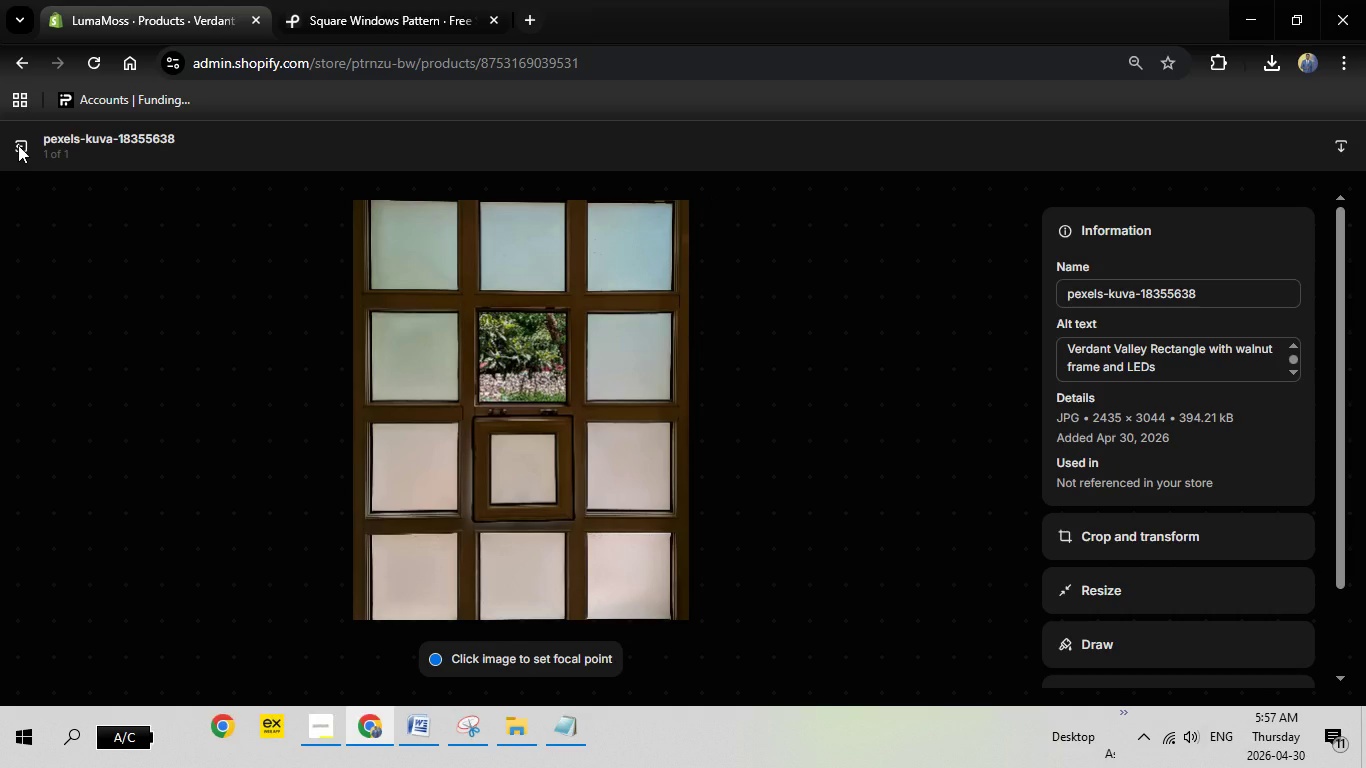 
wait(5.25)
 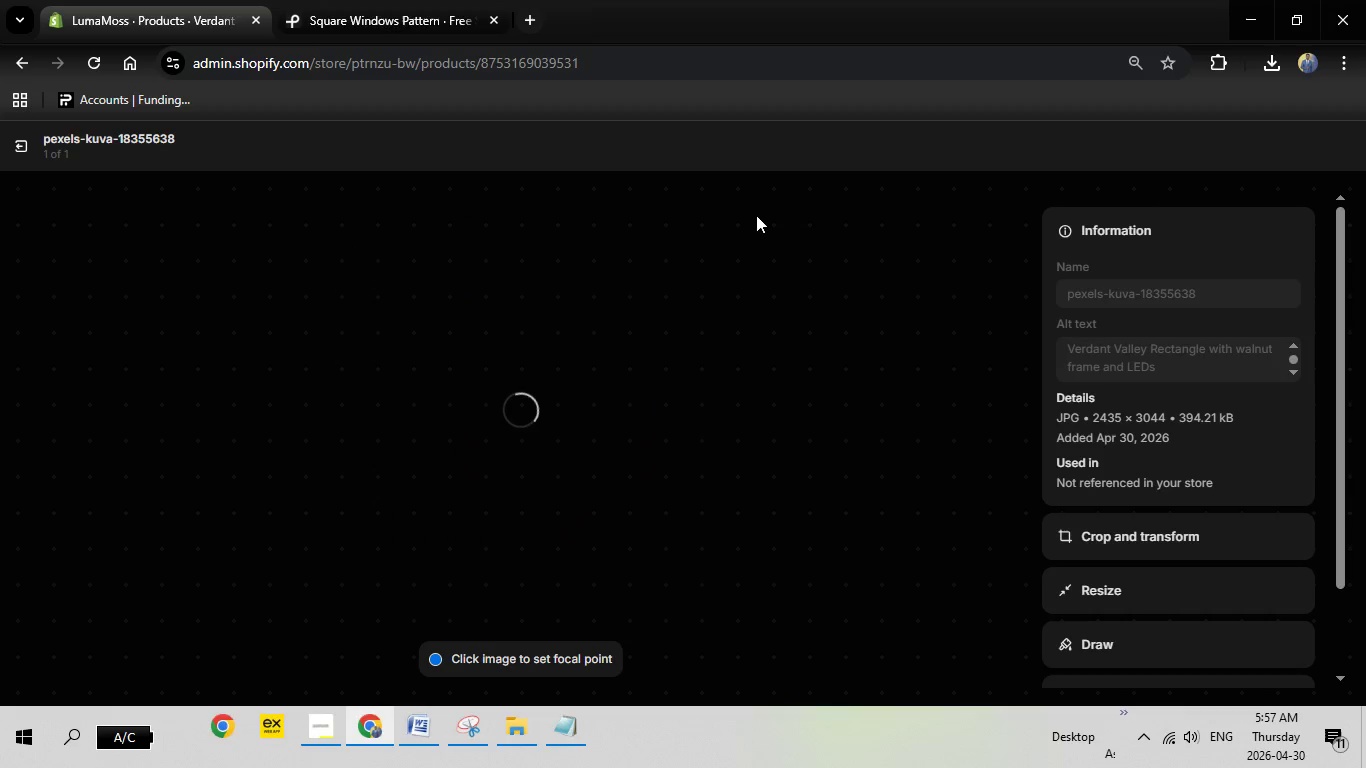 
left_click([18, 145])
 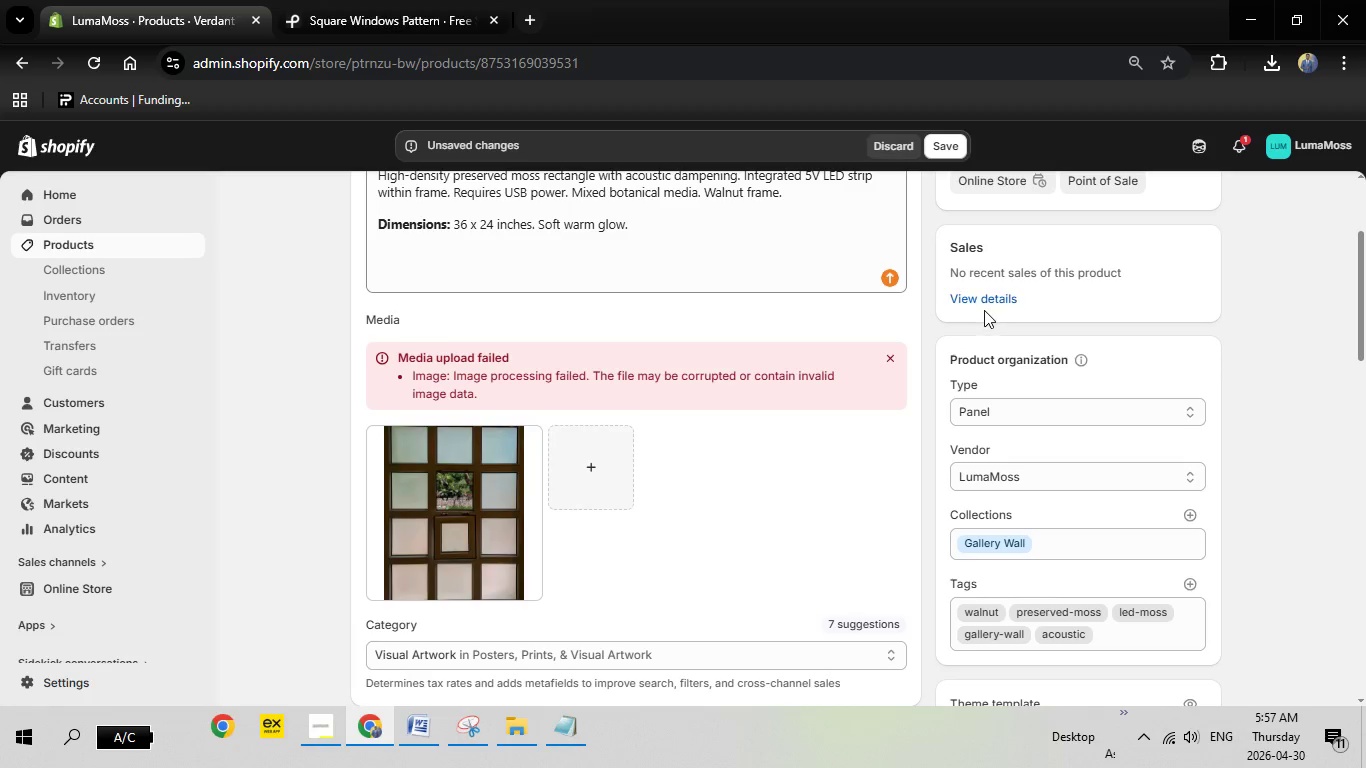 
scroll: coordinate [984, 309], scroll_direction: up, amount: 5.0
 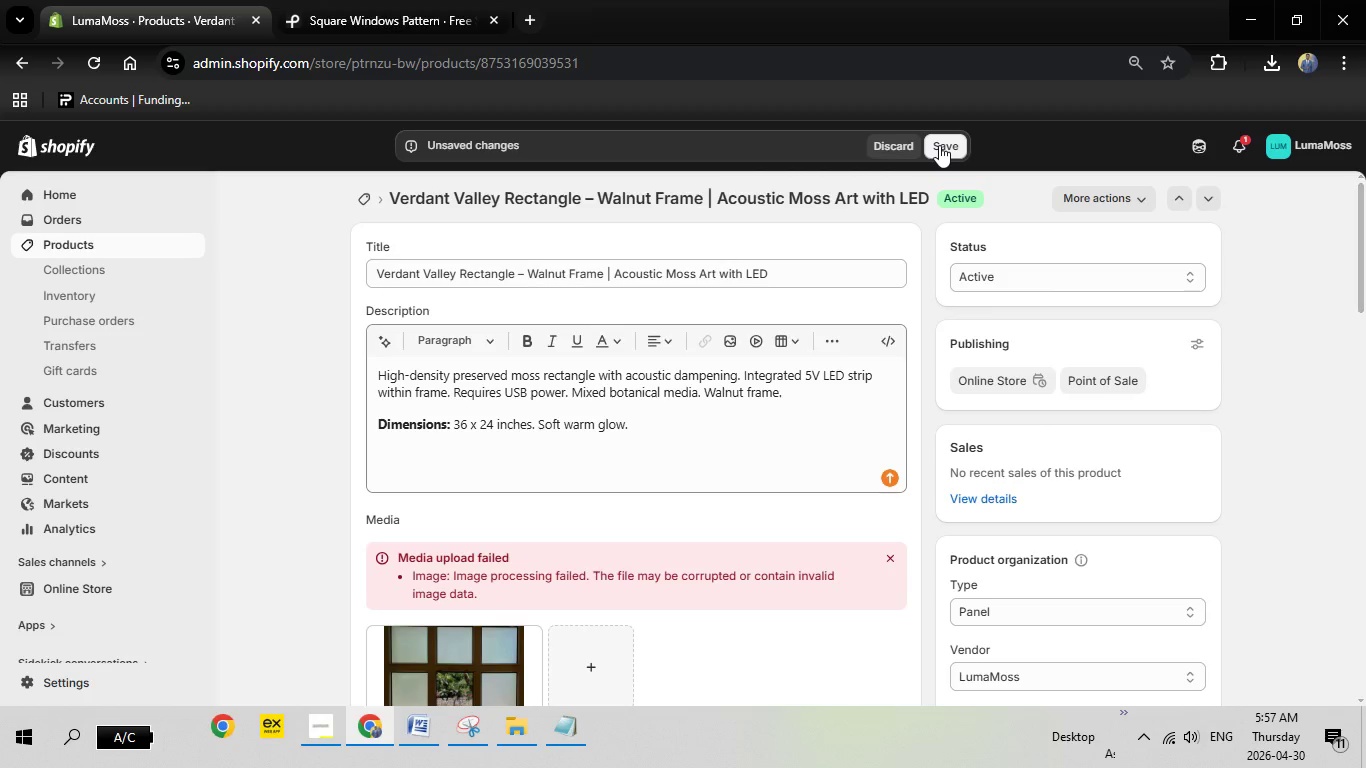 
left_click([939, 145])
 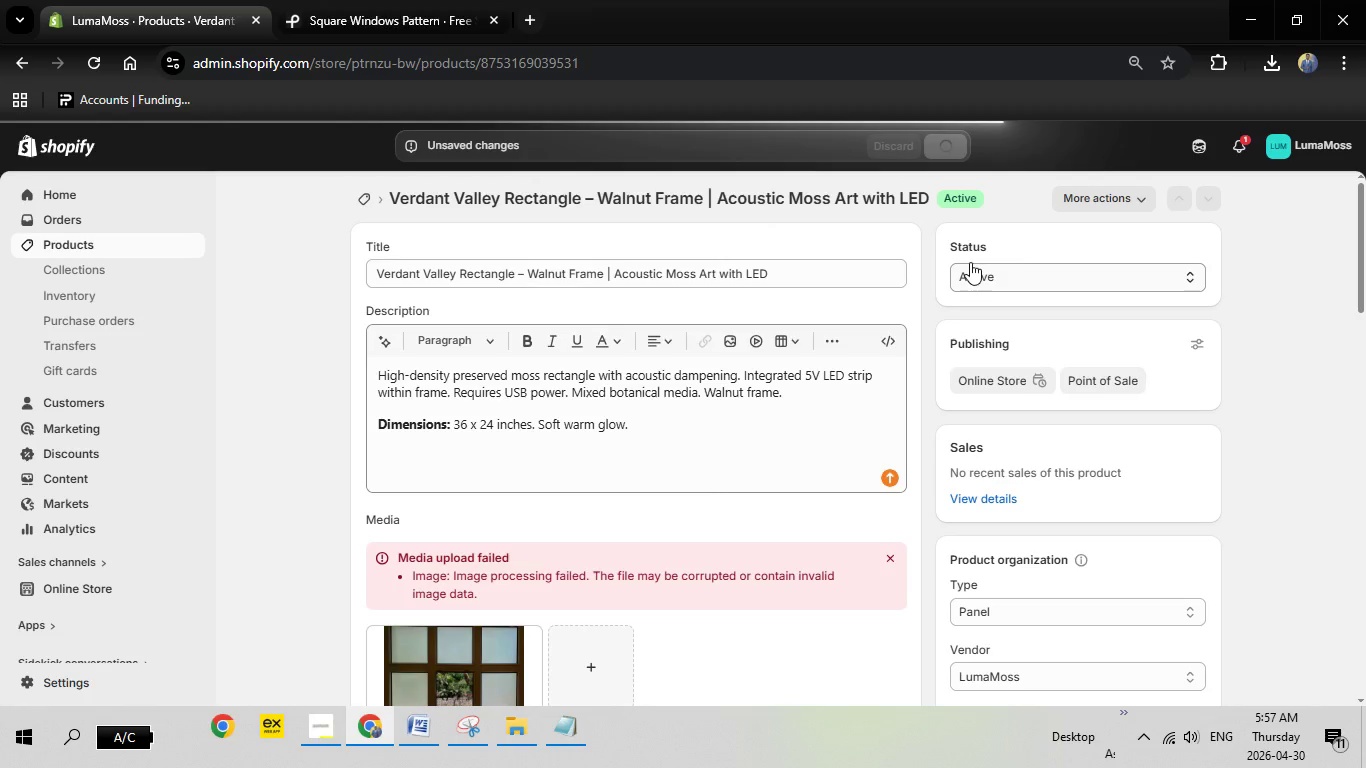 
wait(14.83)
 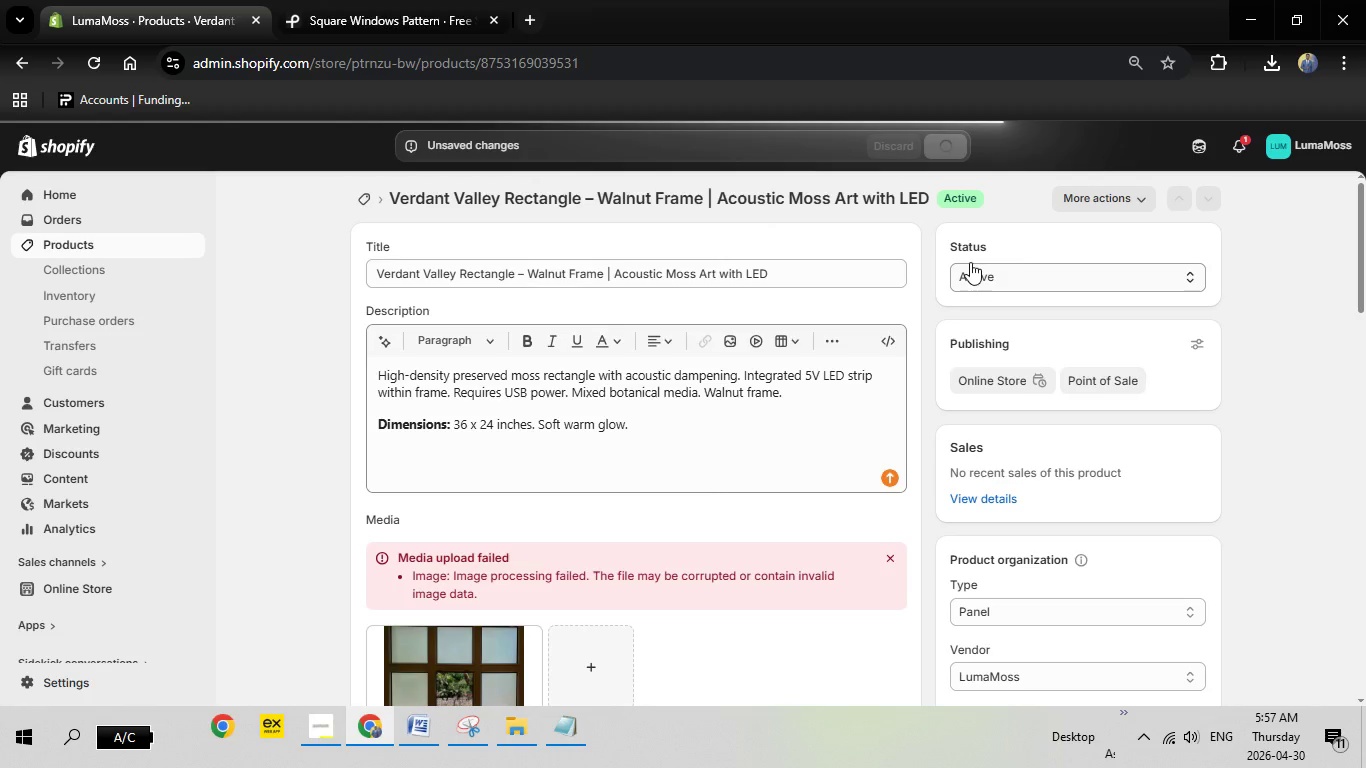 
mouse_move([1055, 0])
 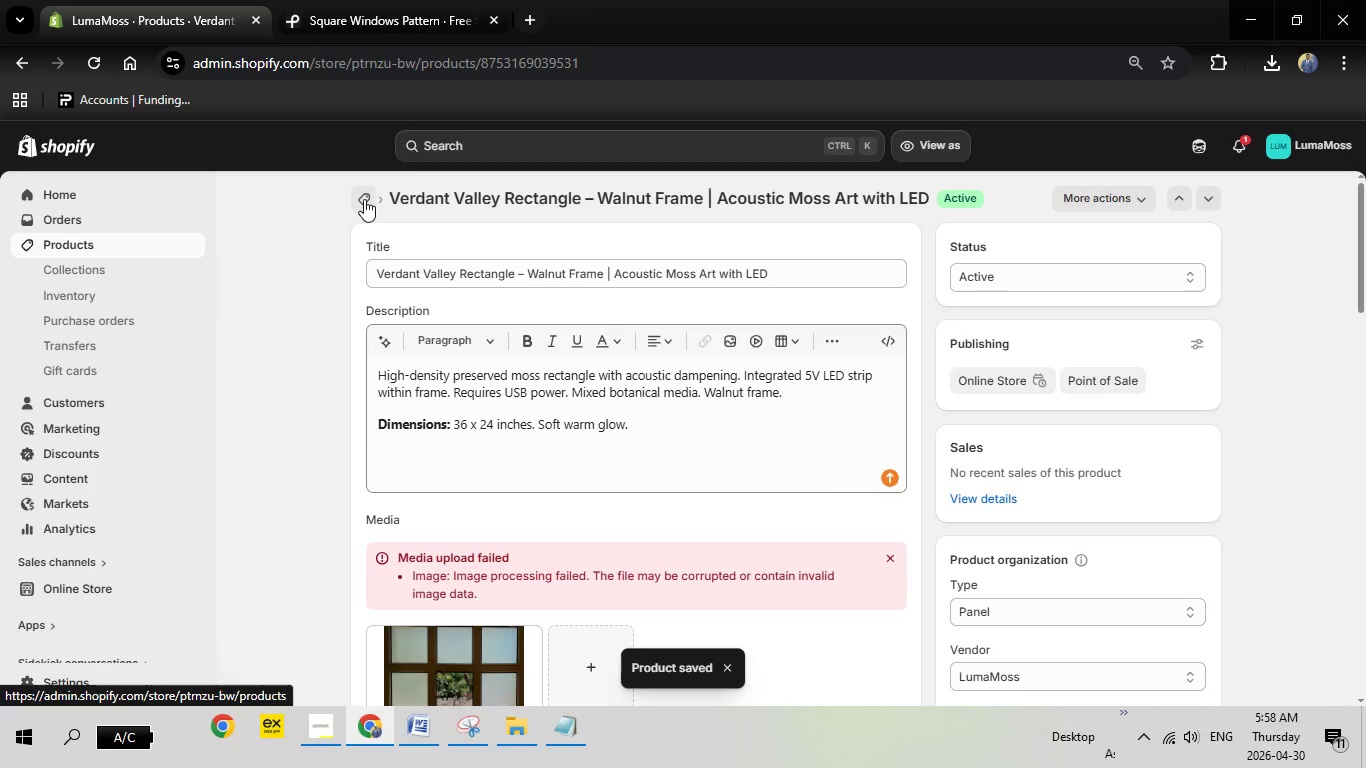 
left_click([364, 199])
 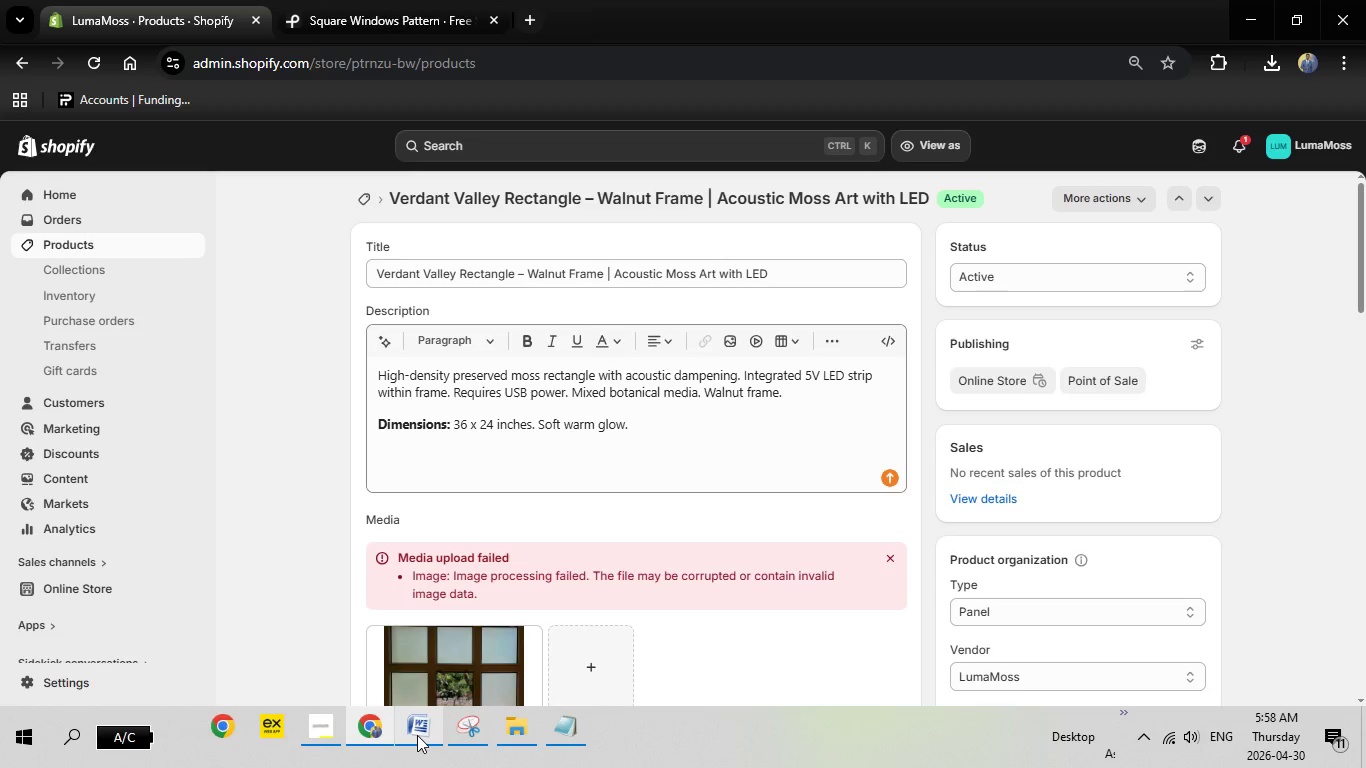 
wait(6.58)
 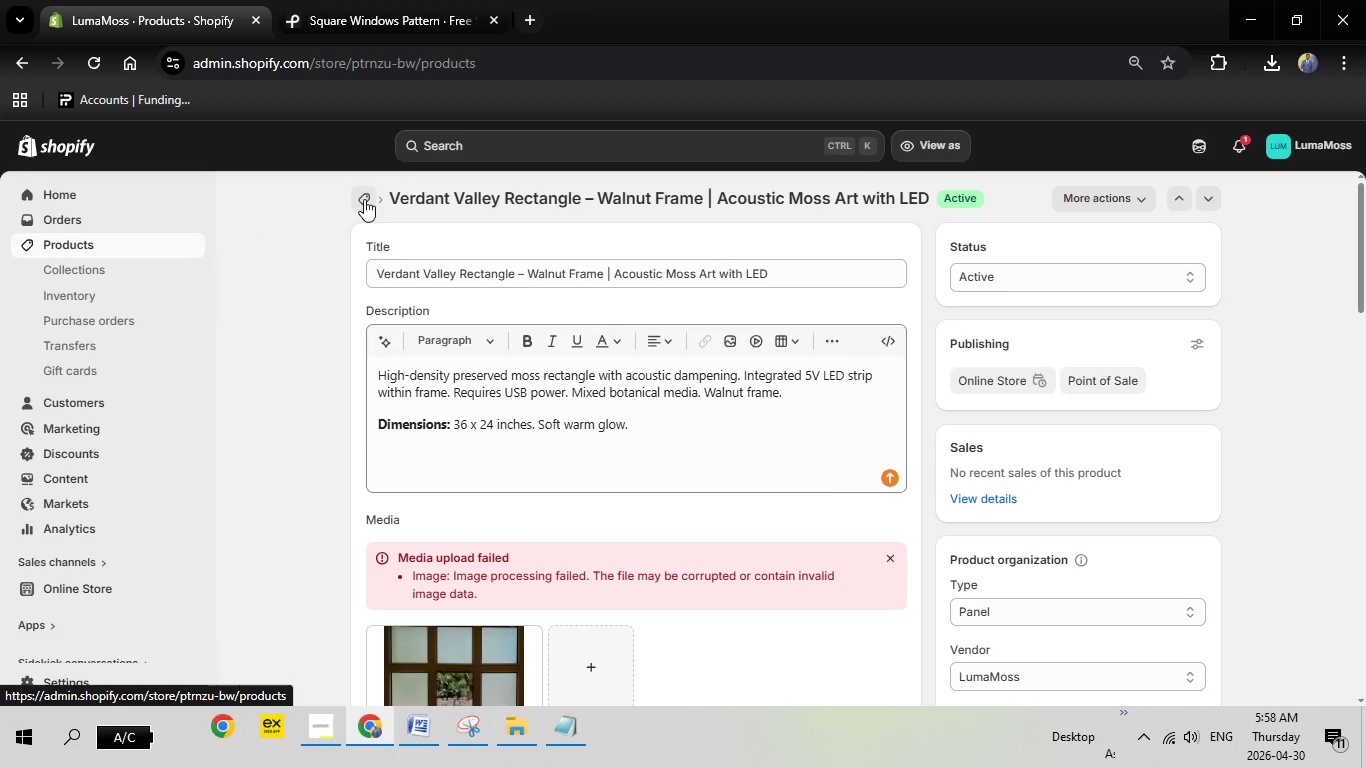 
left_click([417, 733])
 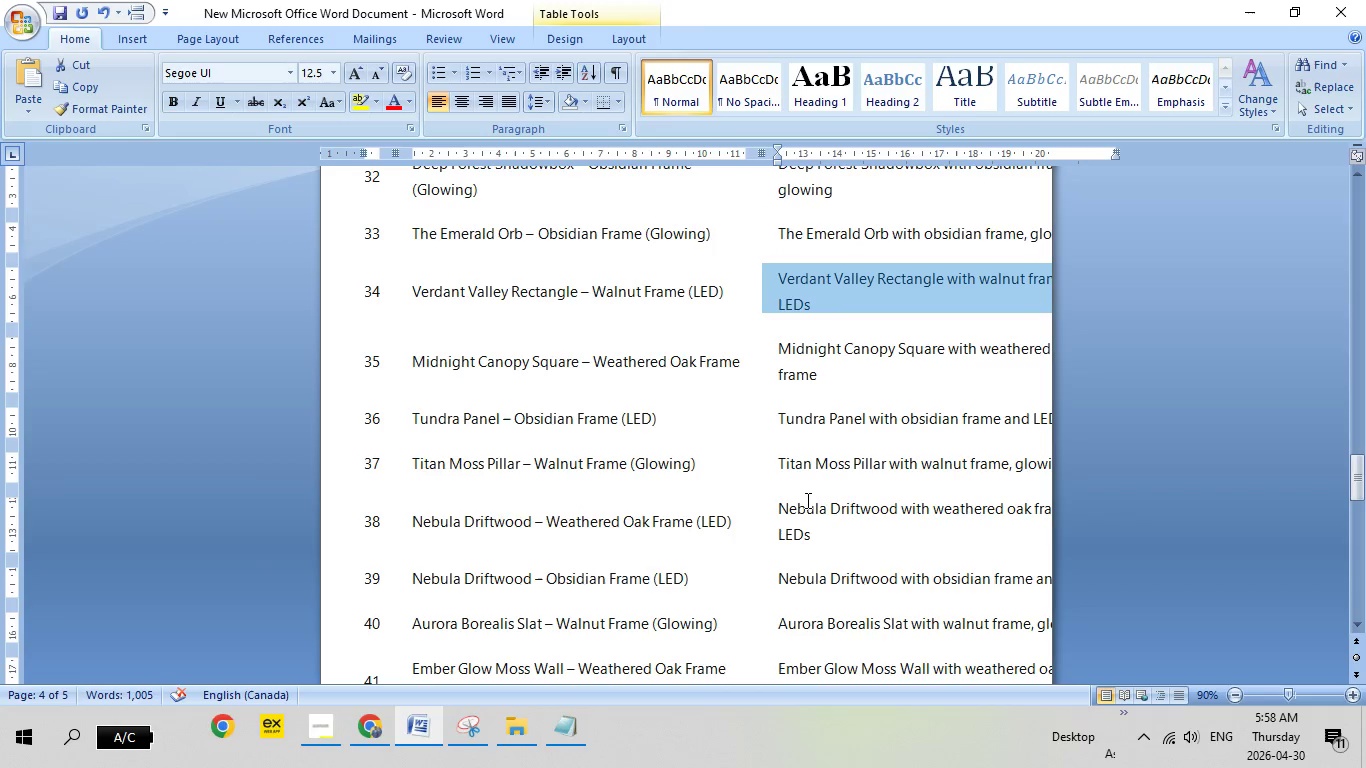 
scroll: coordinate [806, 500], scroll_direction: down, amount: 2.0
 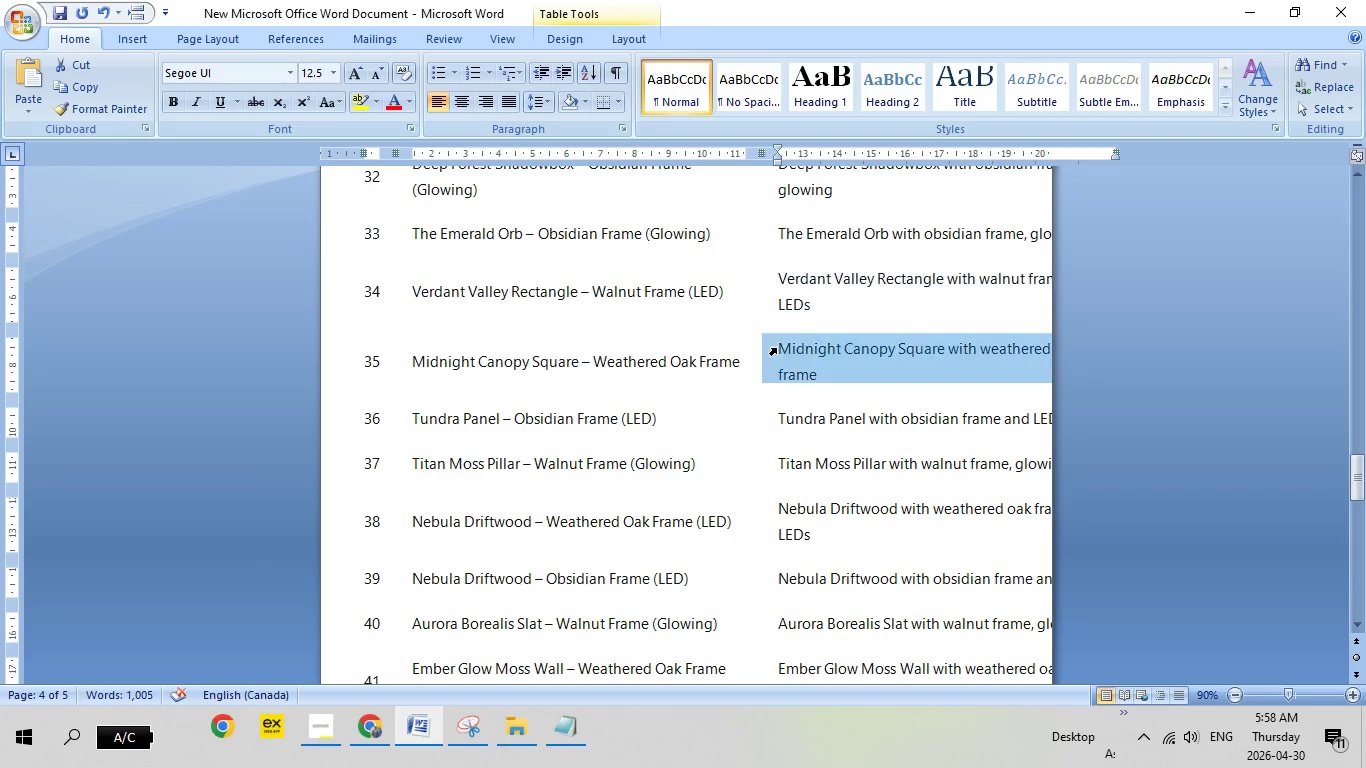 
left_click([776, 348])
 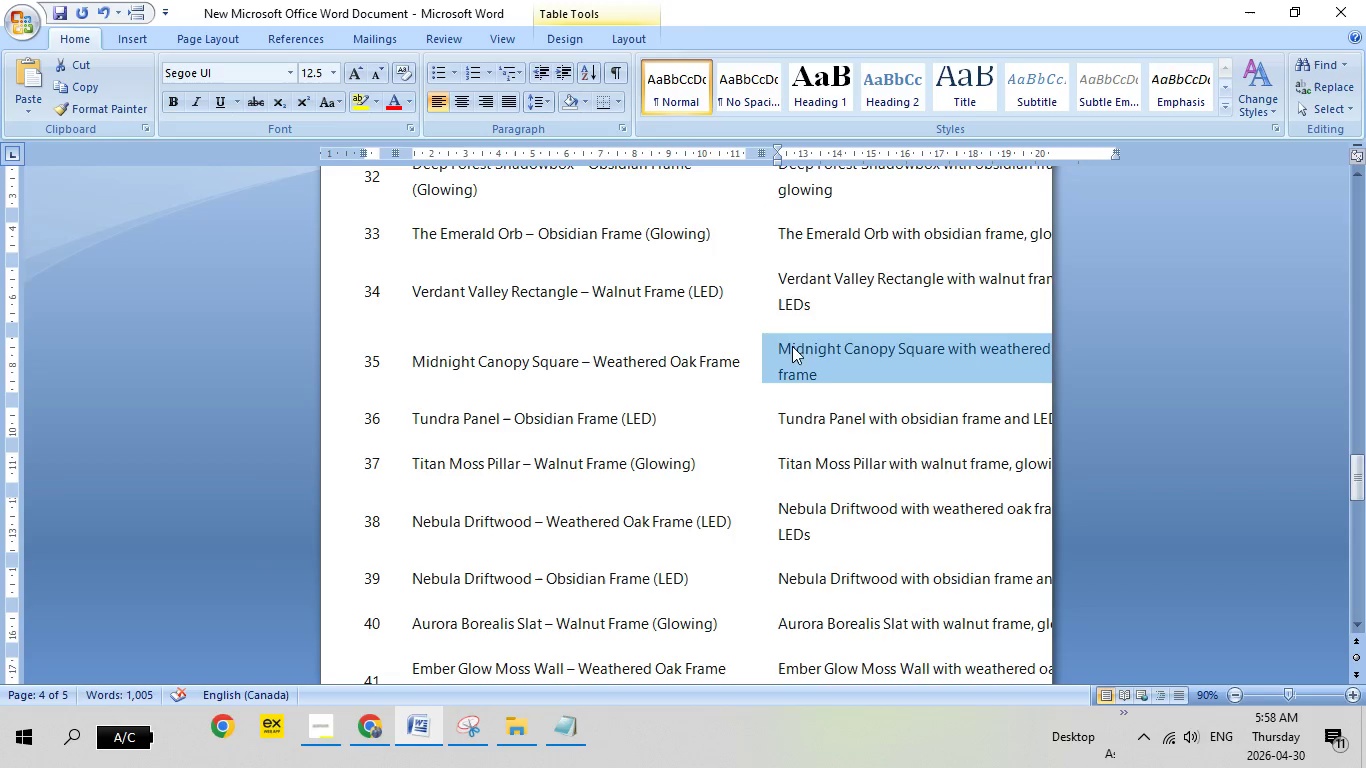 
right_click([792, 346])
 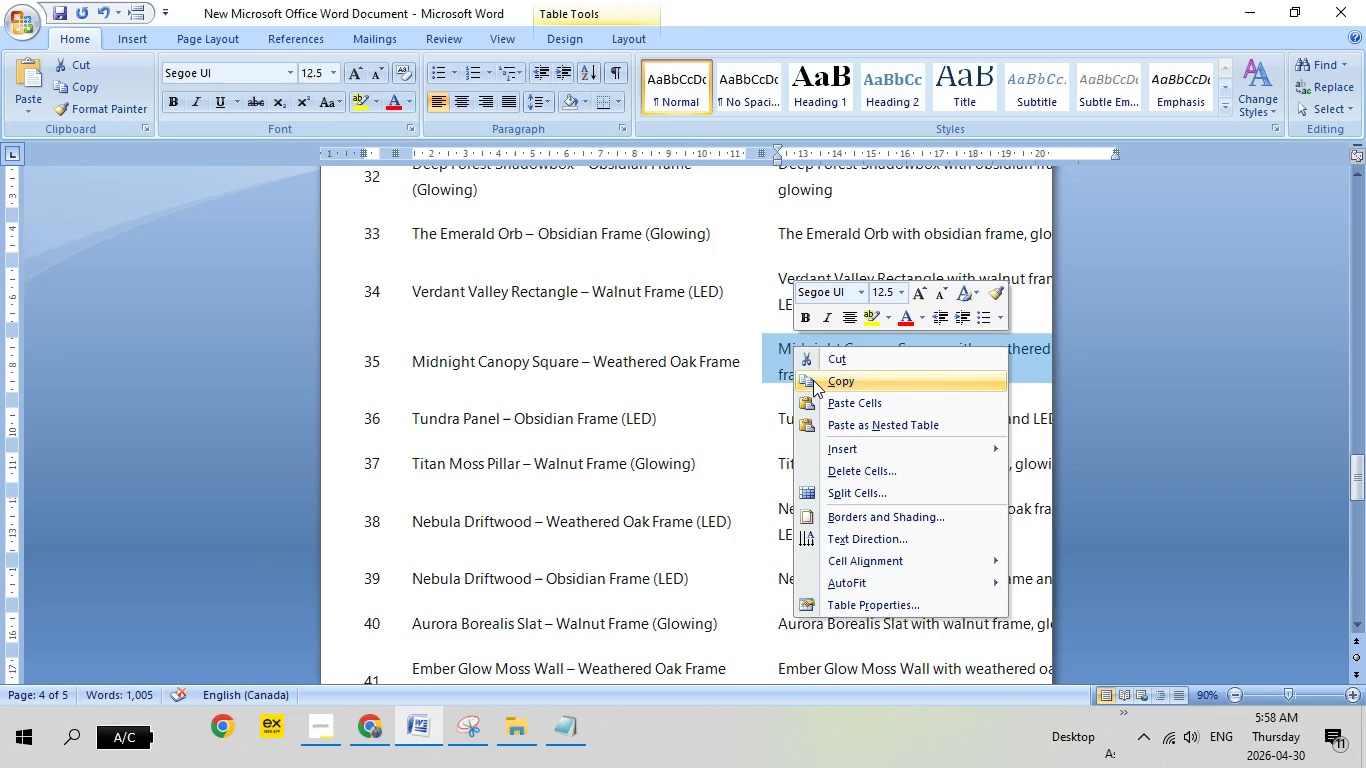 
left_click([813, 380])
 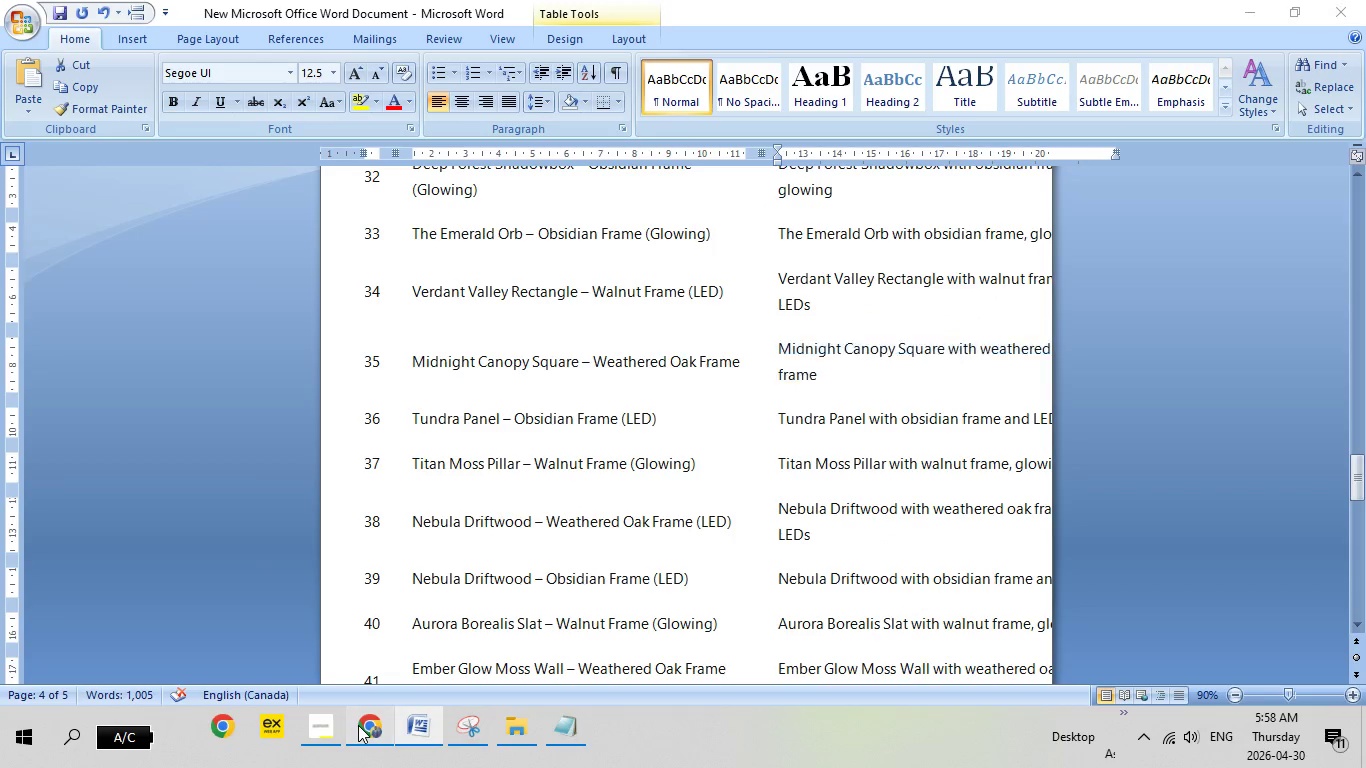 
left_click([358, 725])
 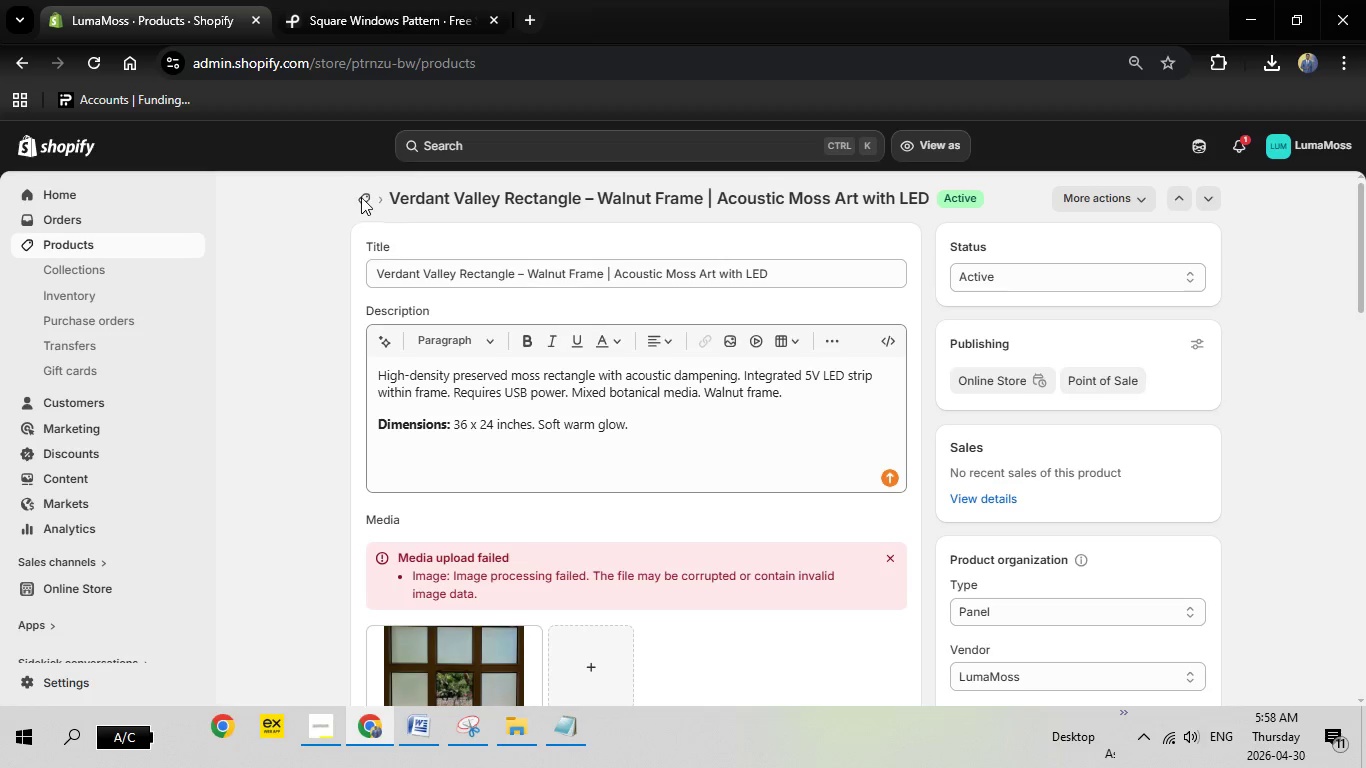 
left_click([346, 0])
 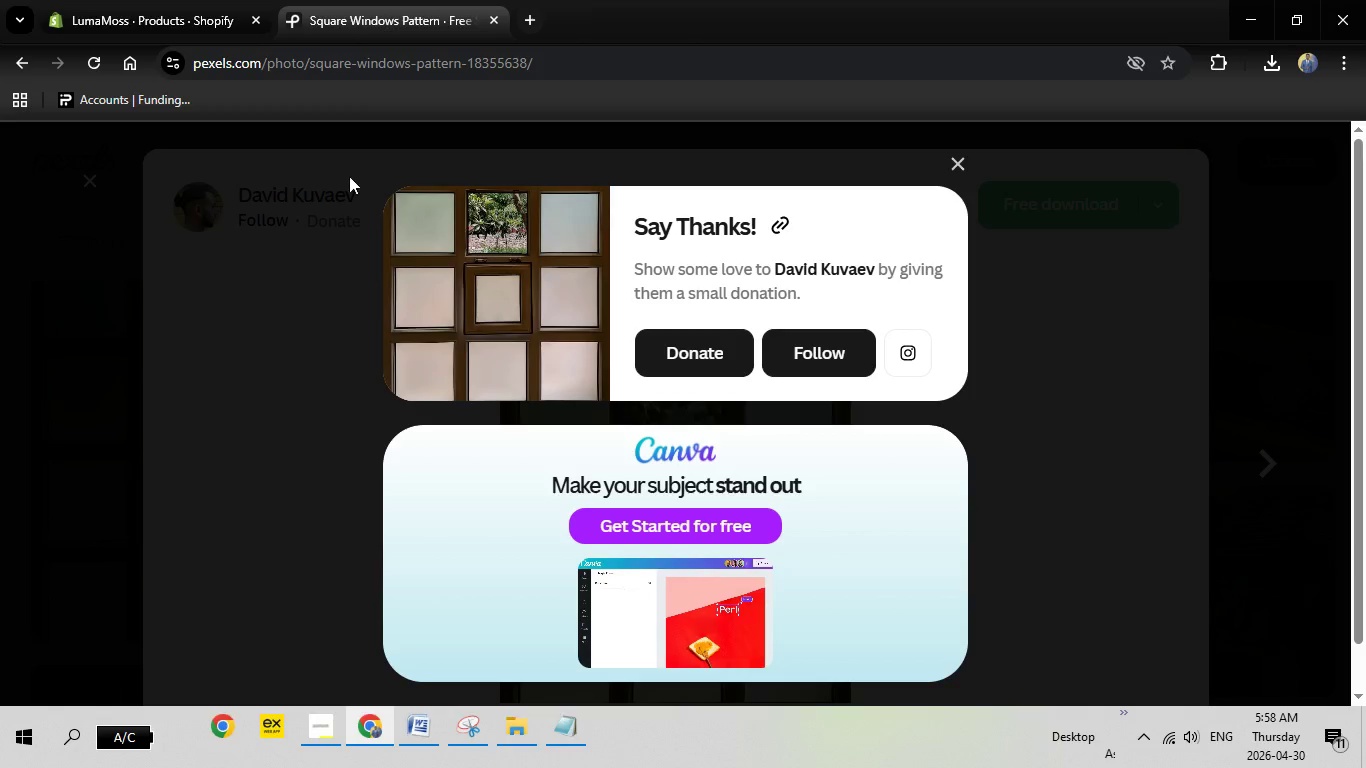 
key(Escape)
 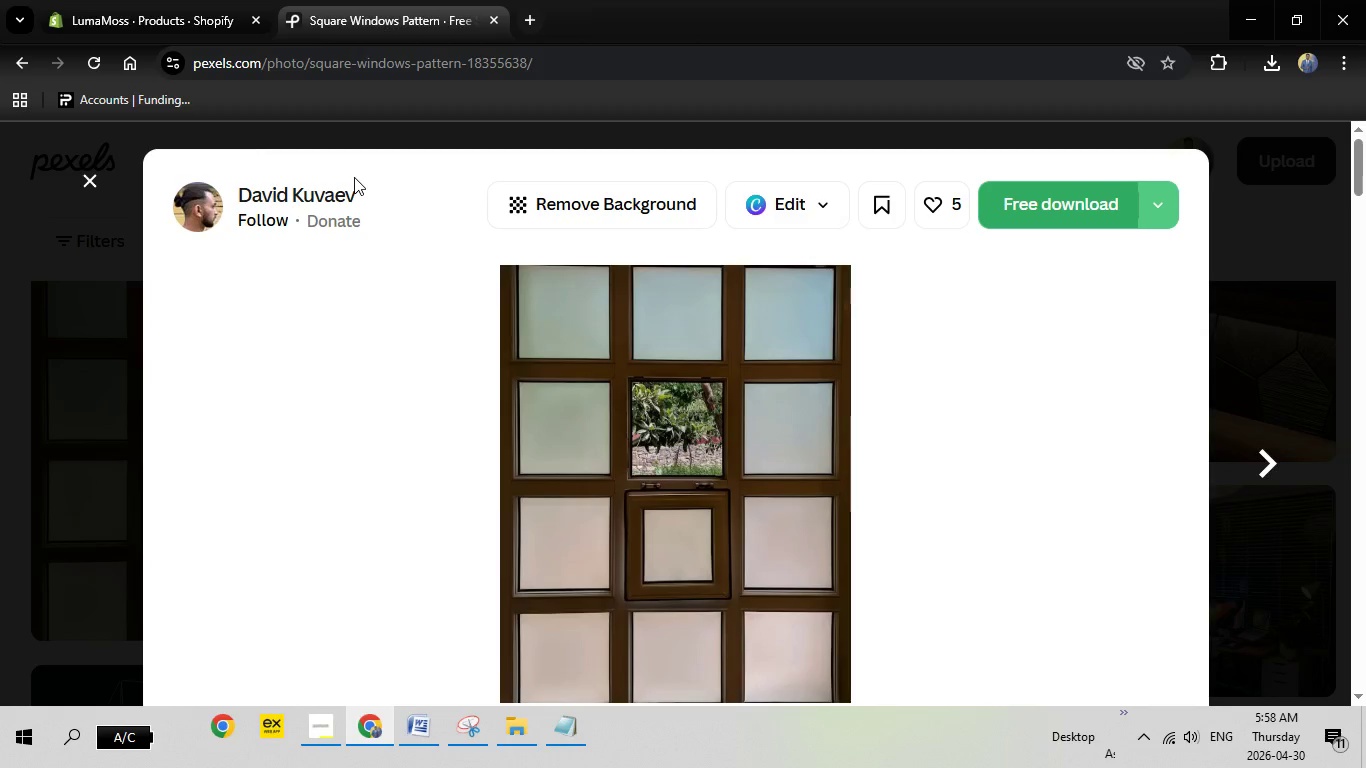 
key(Escape)
 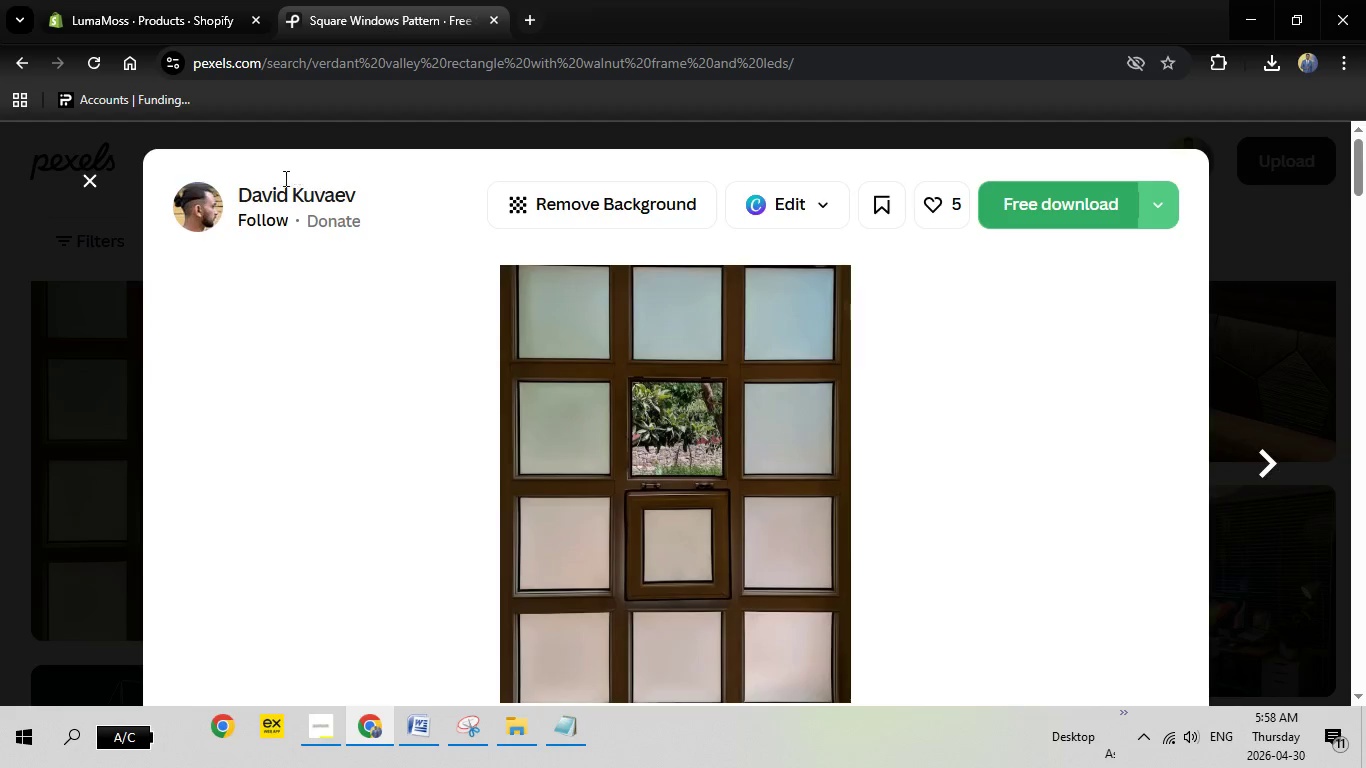 
wait(5.27)
 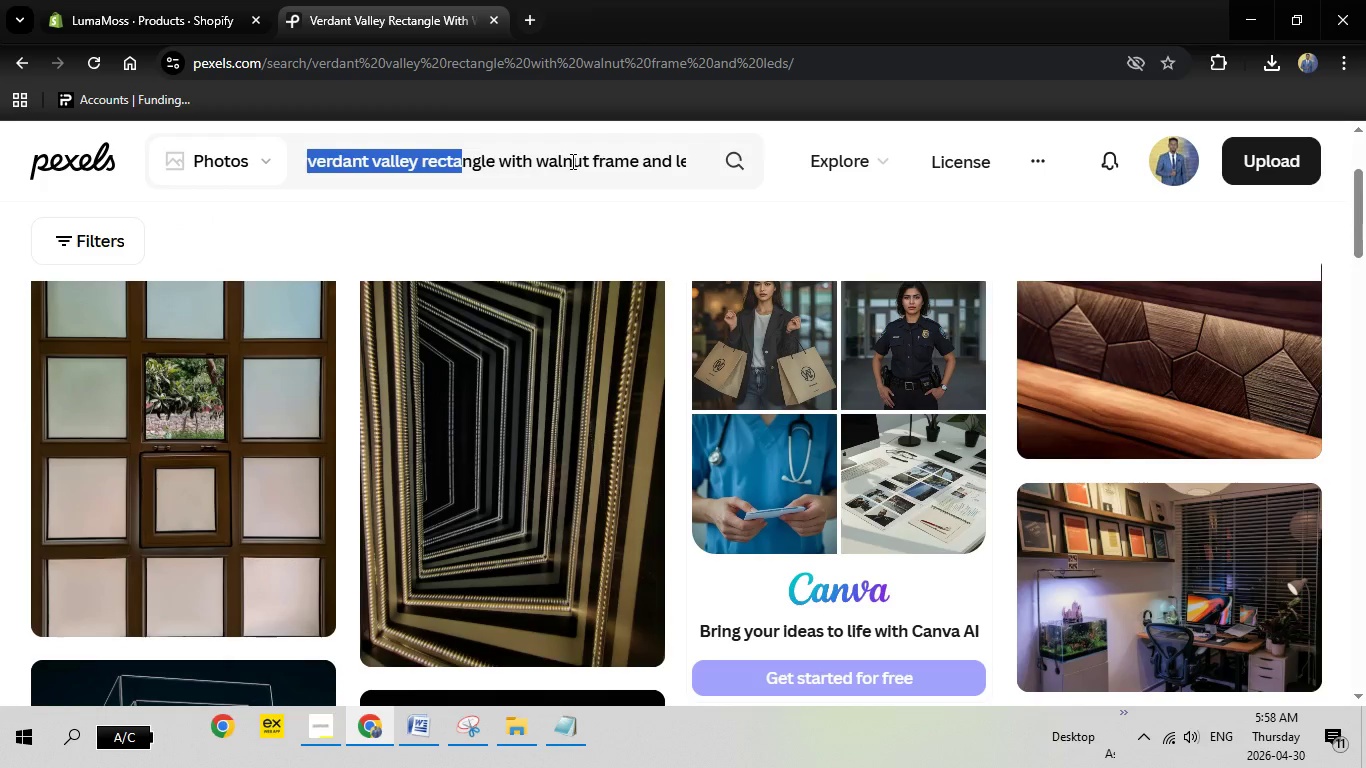 
left_click_drag(start_coordinate=[305, 160], to_coordinate=[768, 161])
 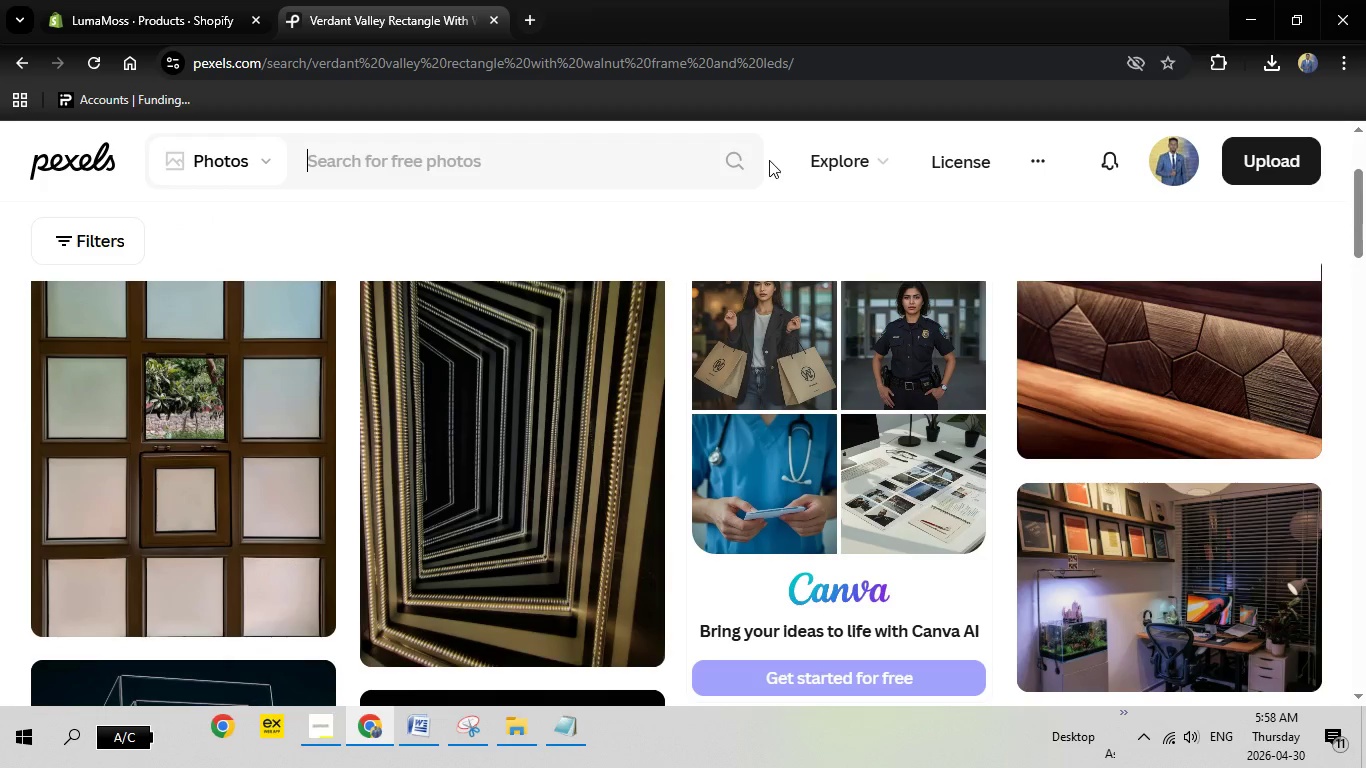 
mouse_move([317, 161])
 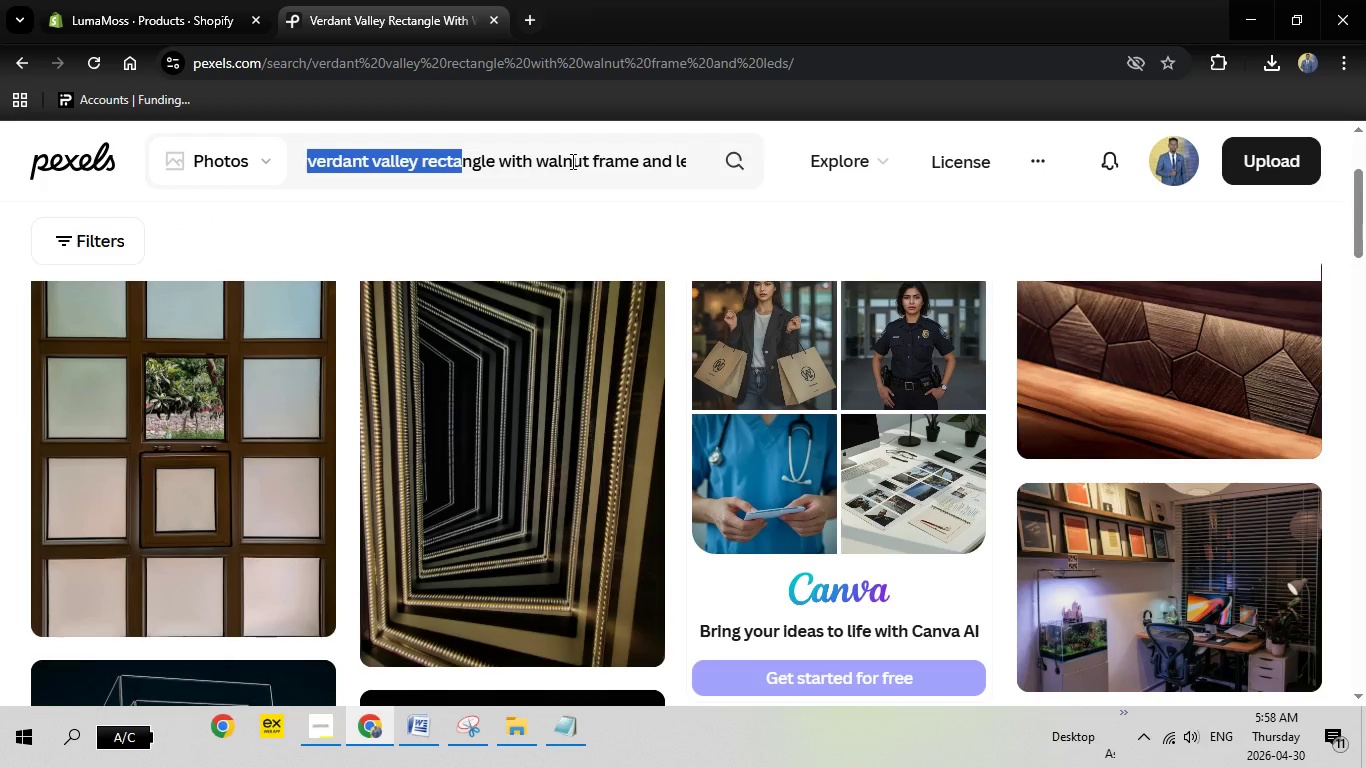 
key(Backspace)
 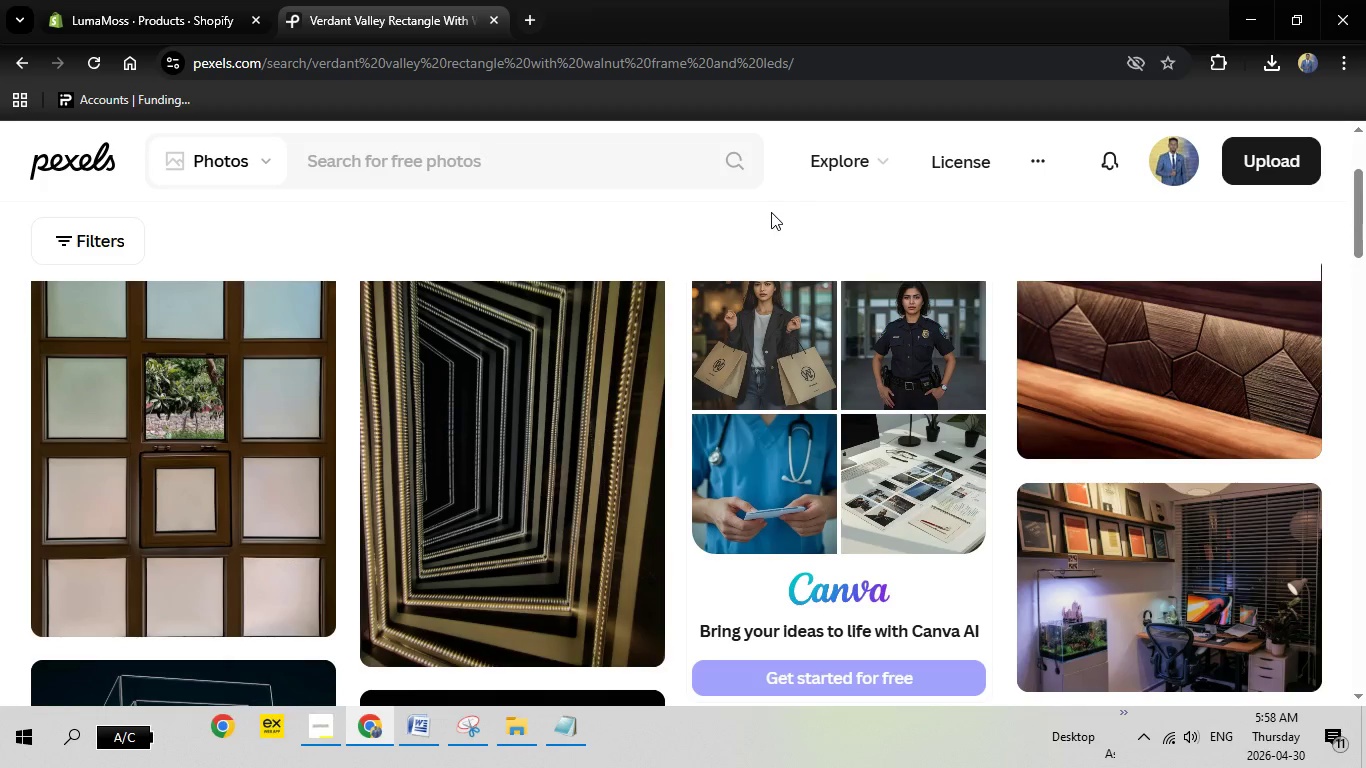 
wait(6.27)
 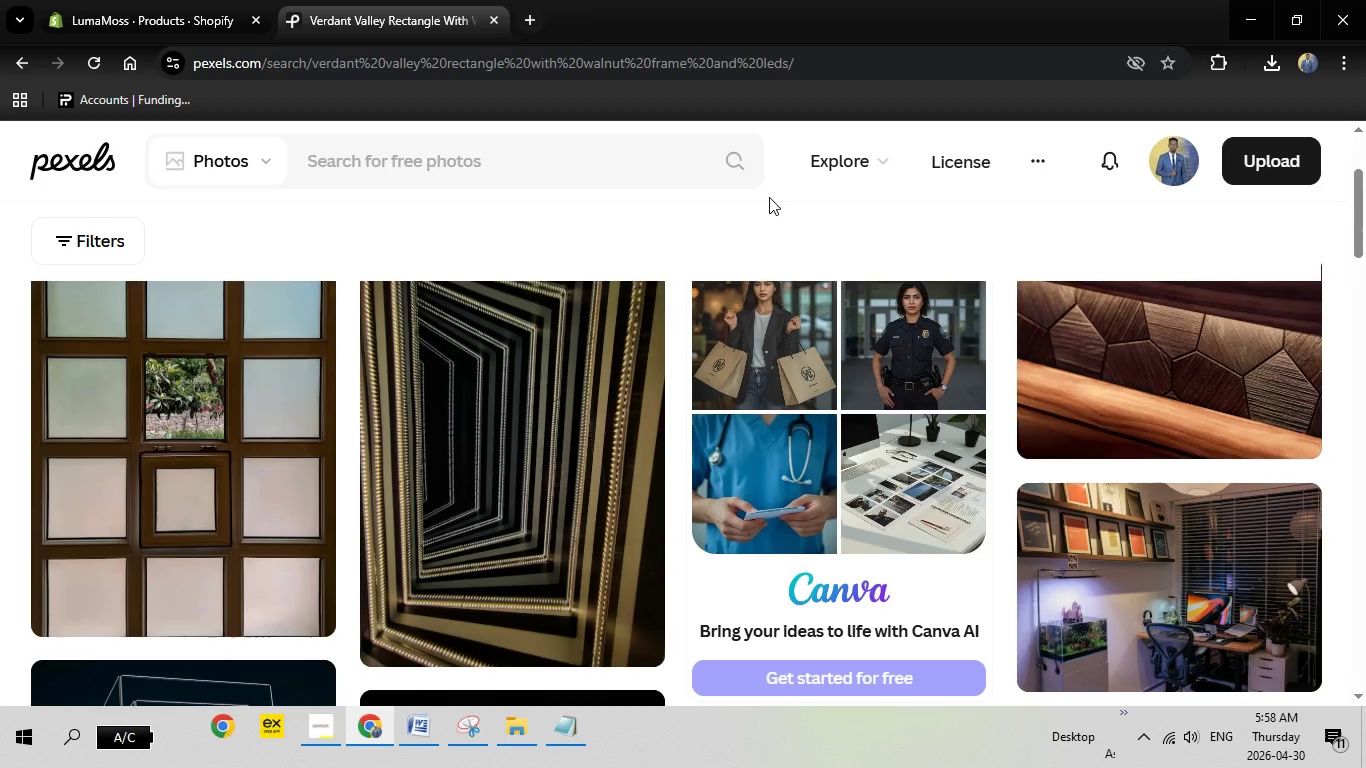 
right_click([378, 165])
 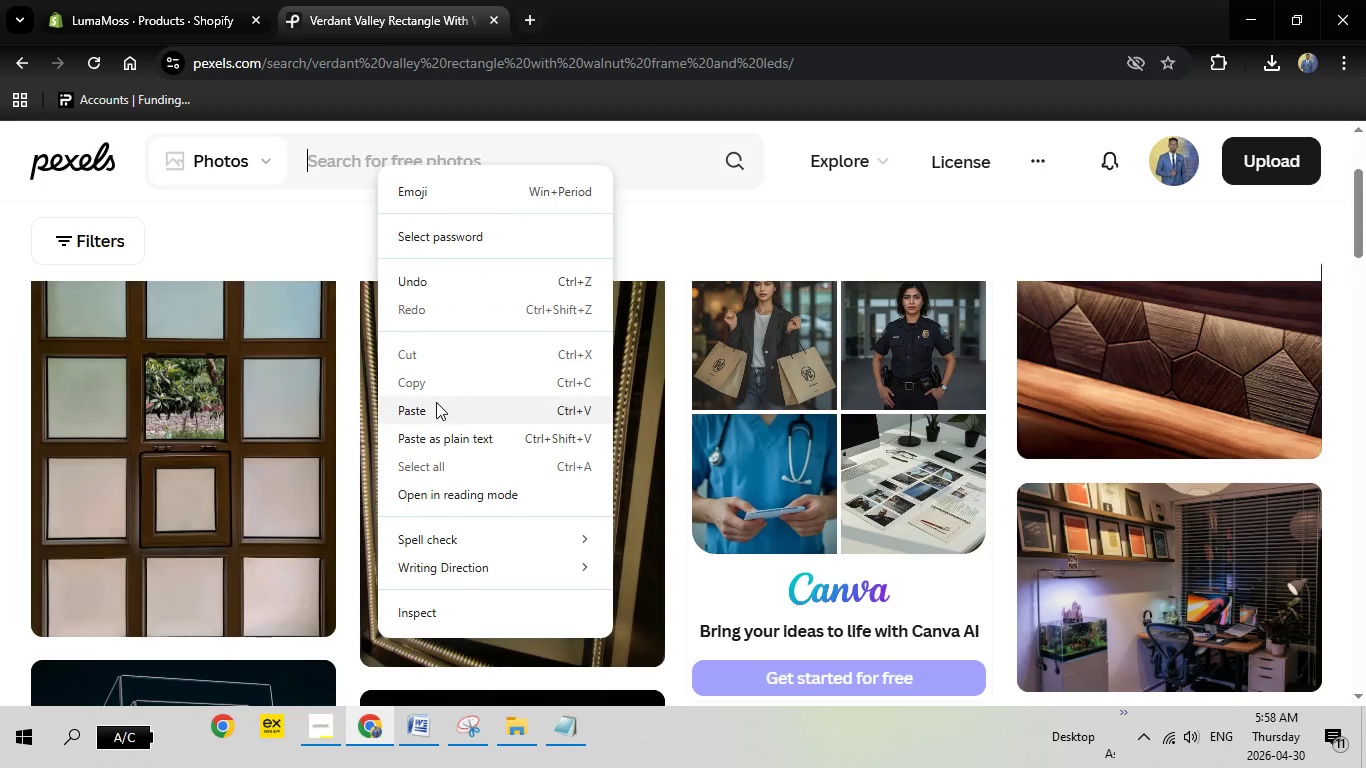 
left_click([436, 402])
 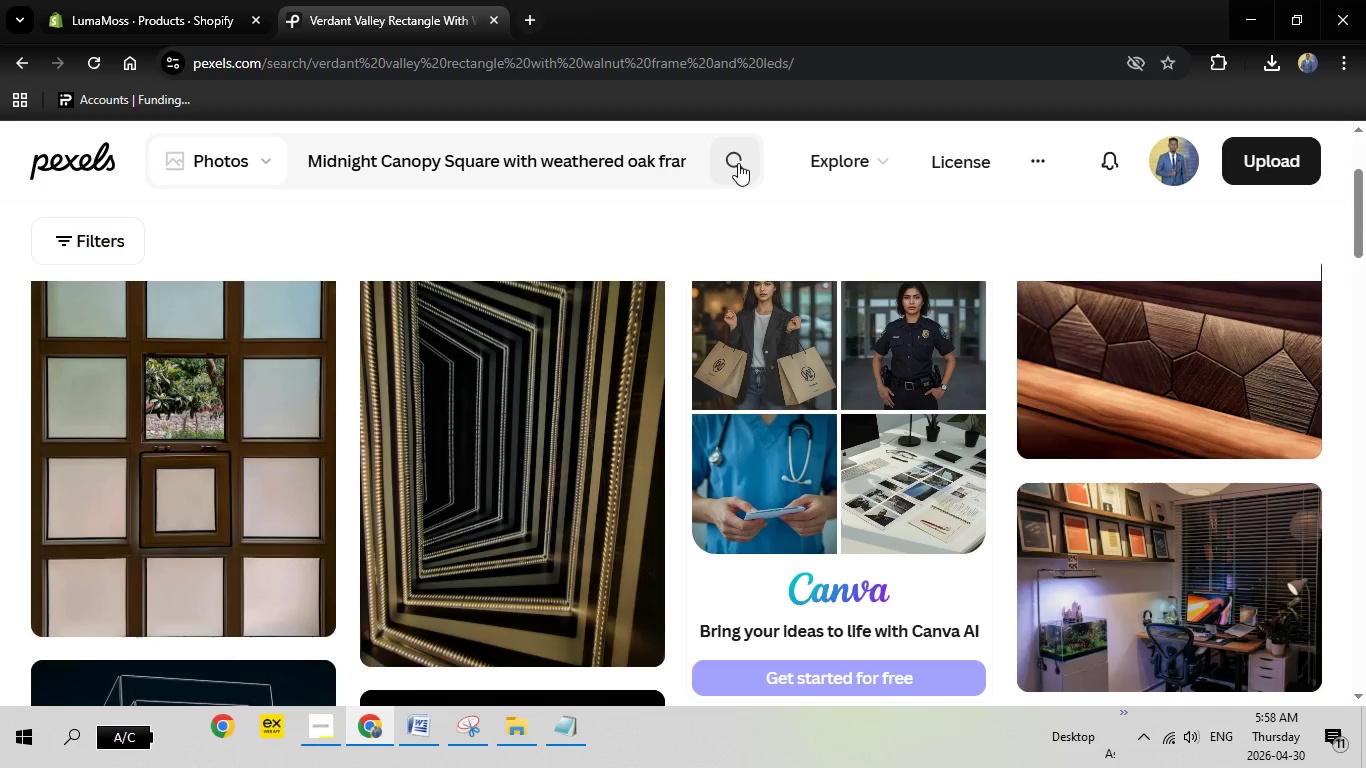 
left_click([738, 163])
 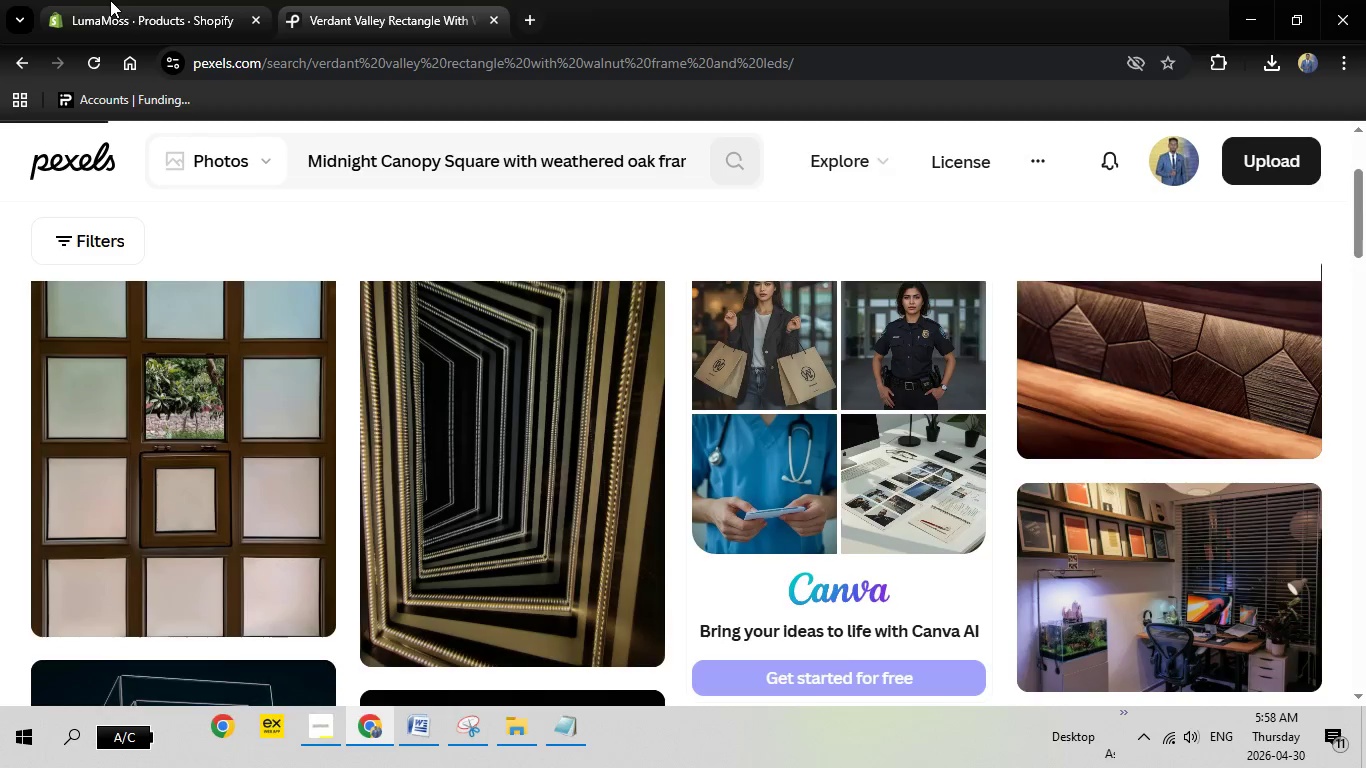 
left_click([110, 0])
 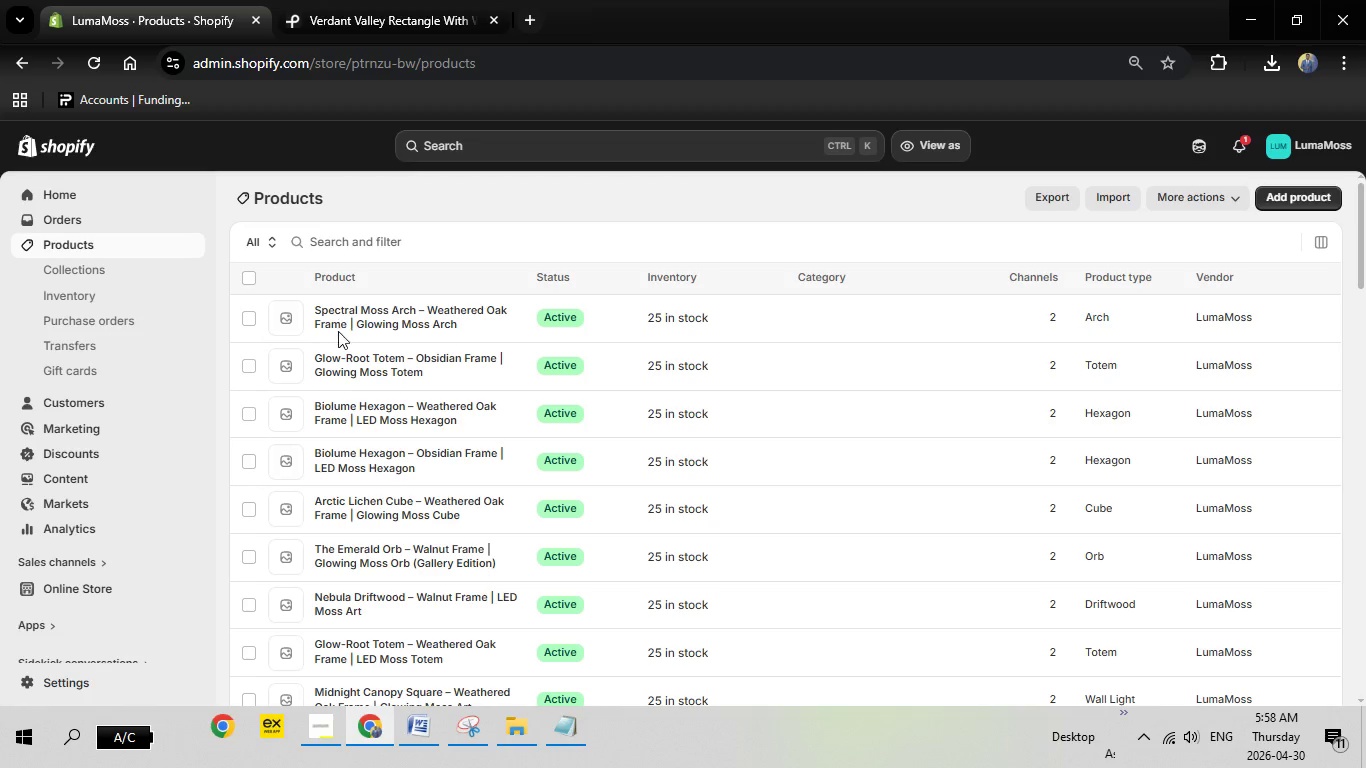 
scroll: coordinate [398, 417], scroll_direction: down, amount: 4.0
 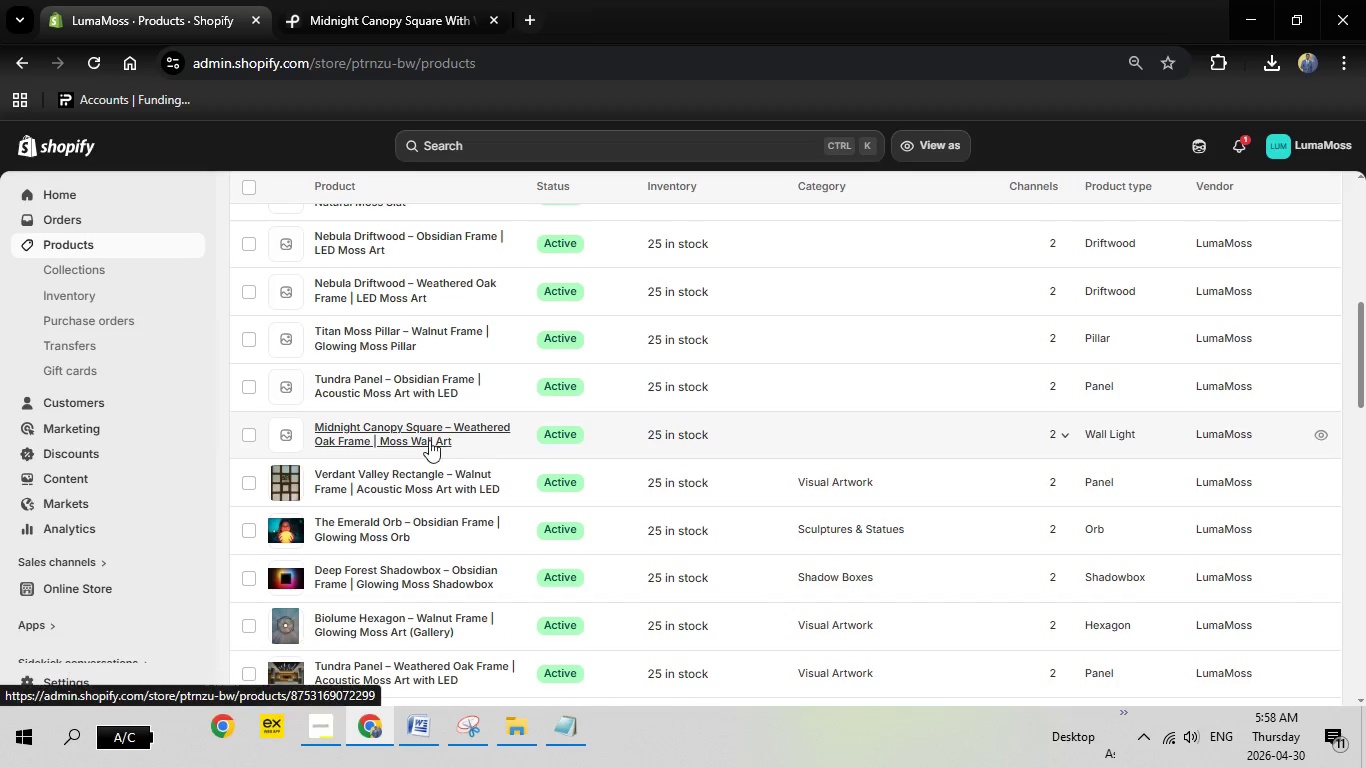 
wait(5.95)
 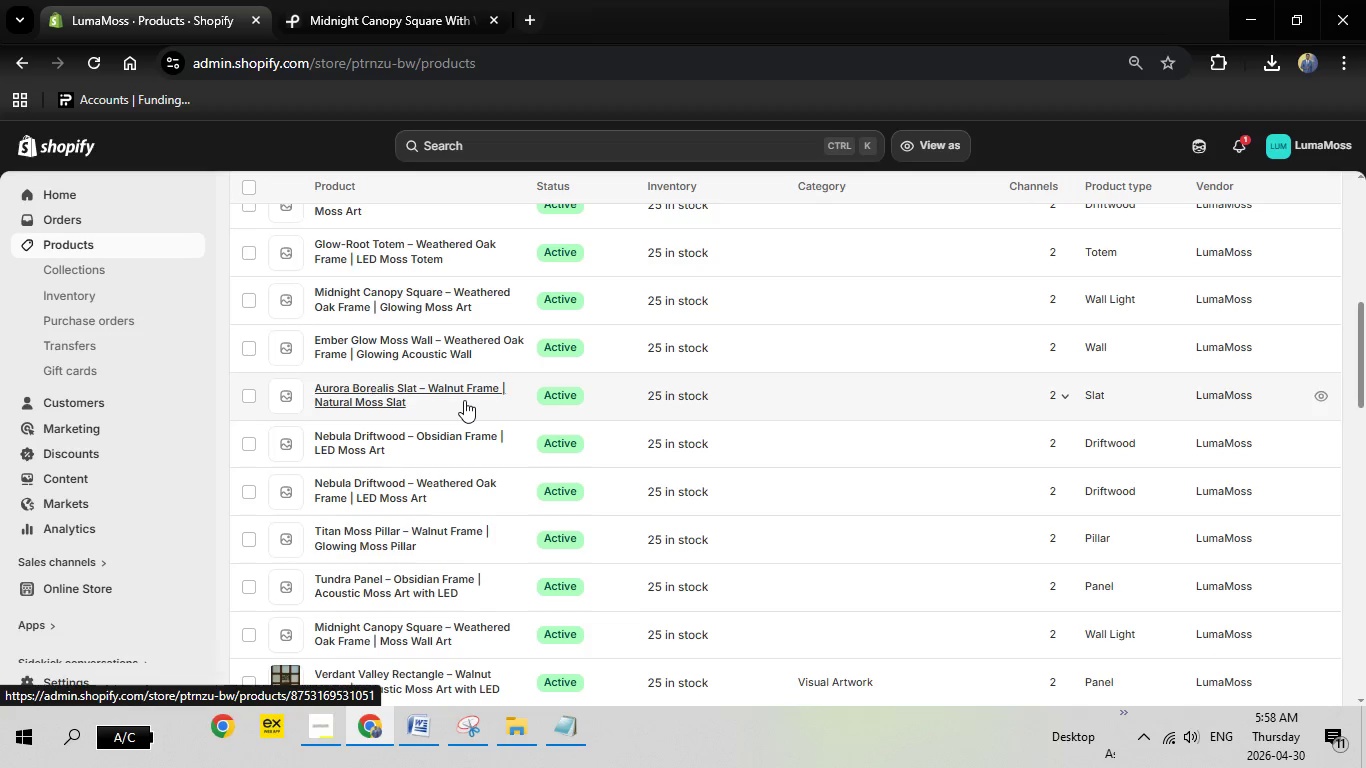 
left_click([414, 439])
 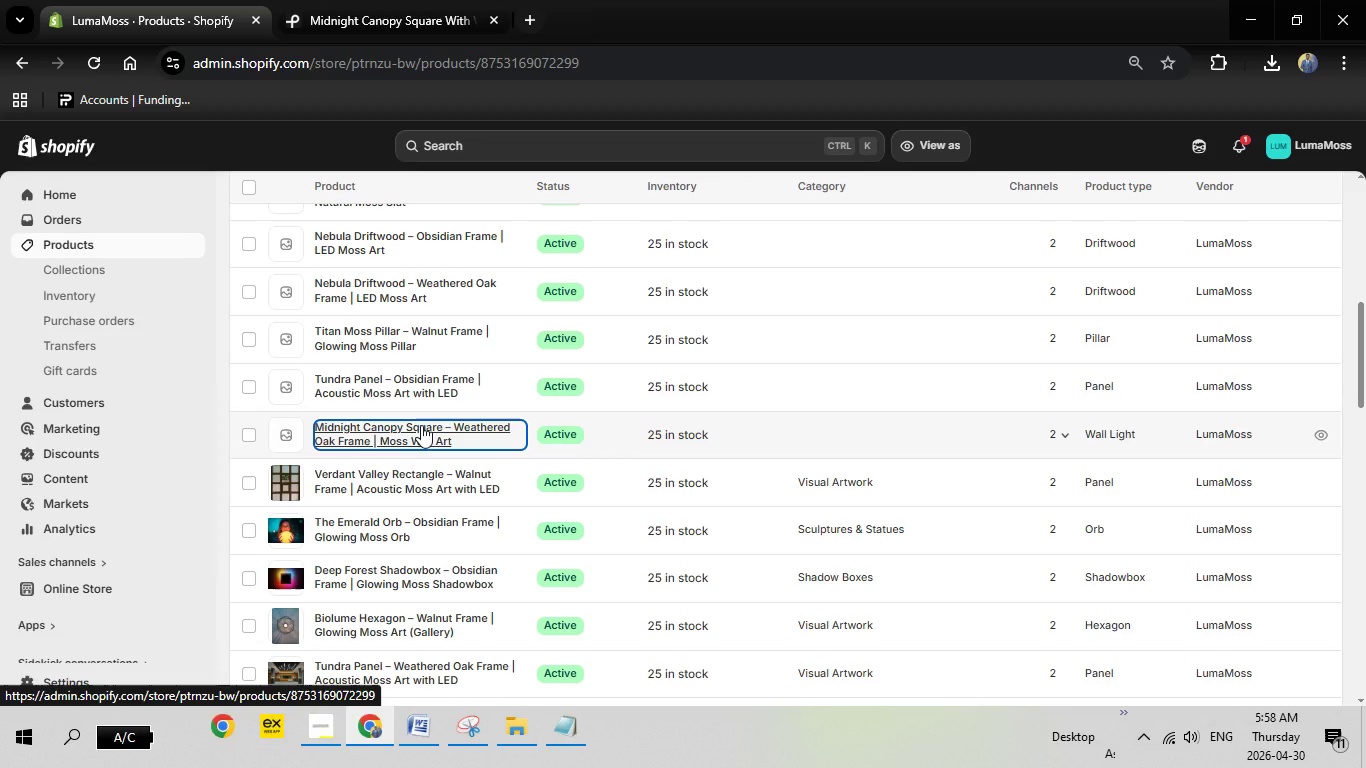 
wait(9.52)
 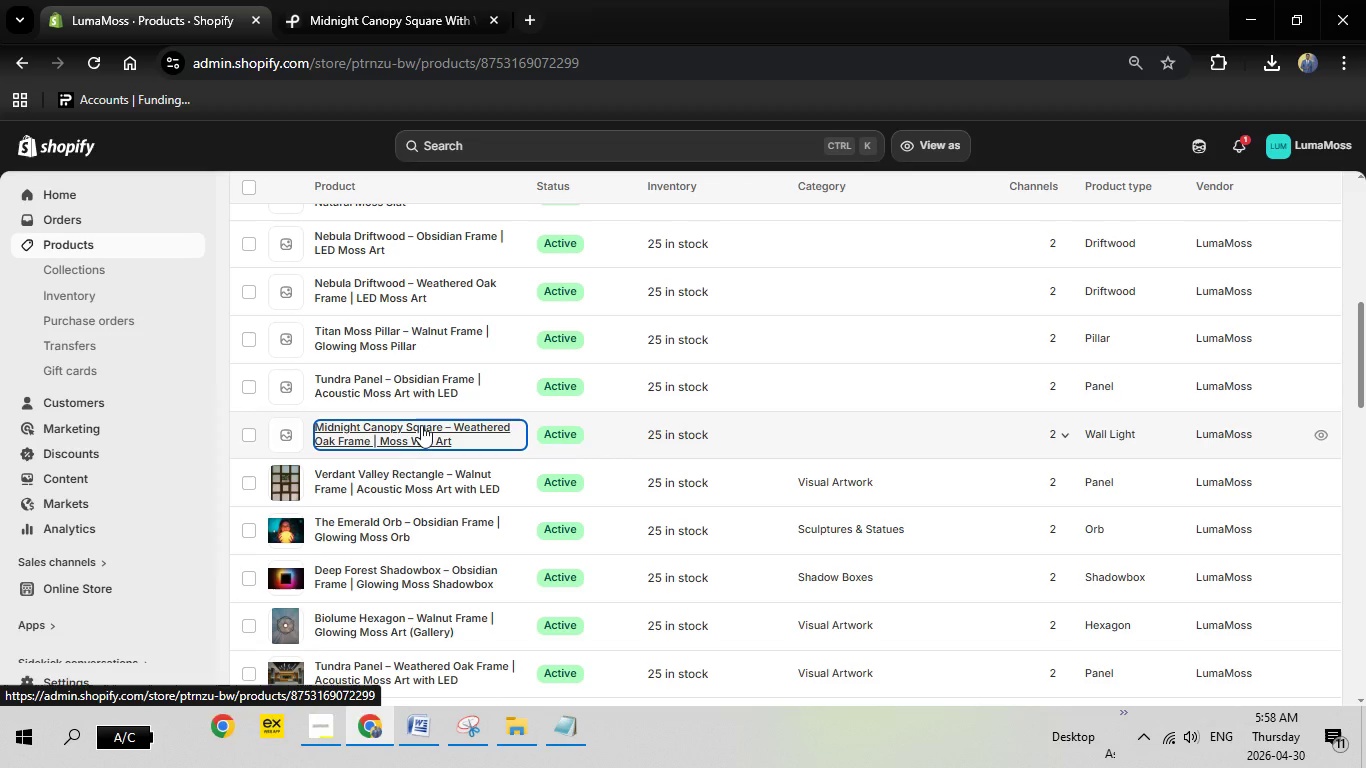 
left_click([434, 0])
 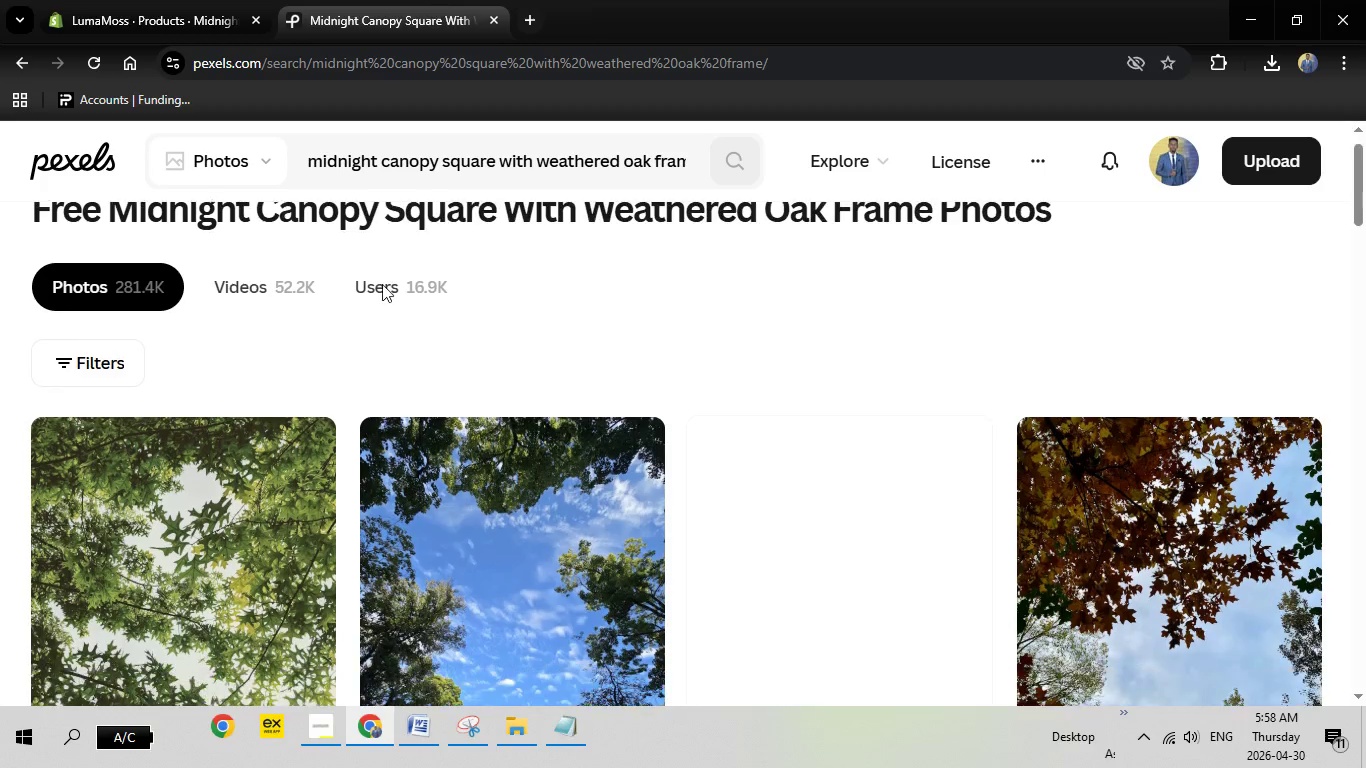 
scroll: coordinate [391, 294], scroll_direction: down, amount: 2.0
 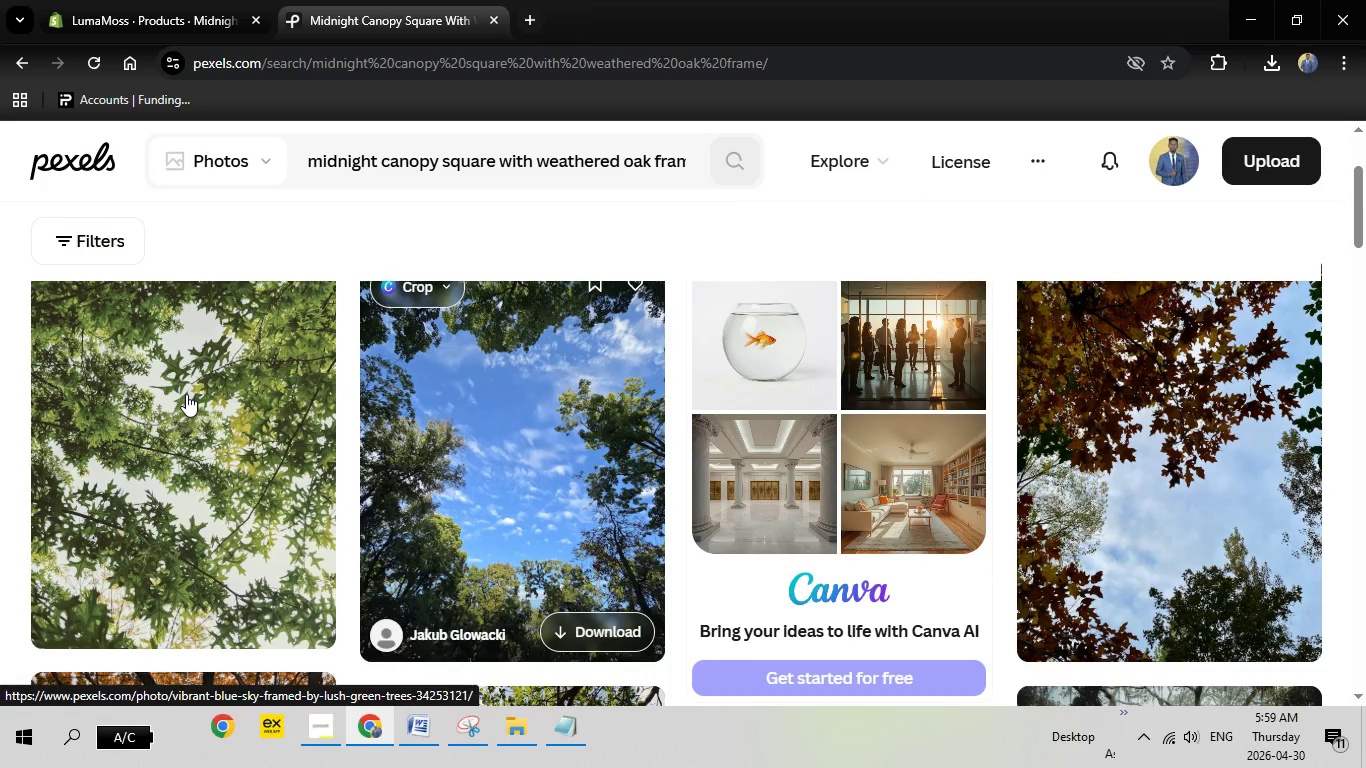 
left_click([123, 425])
 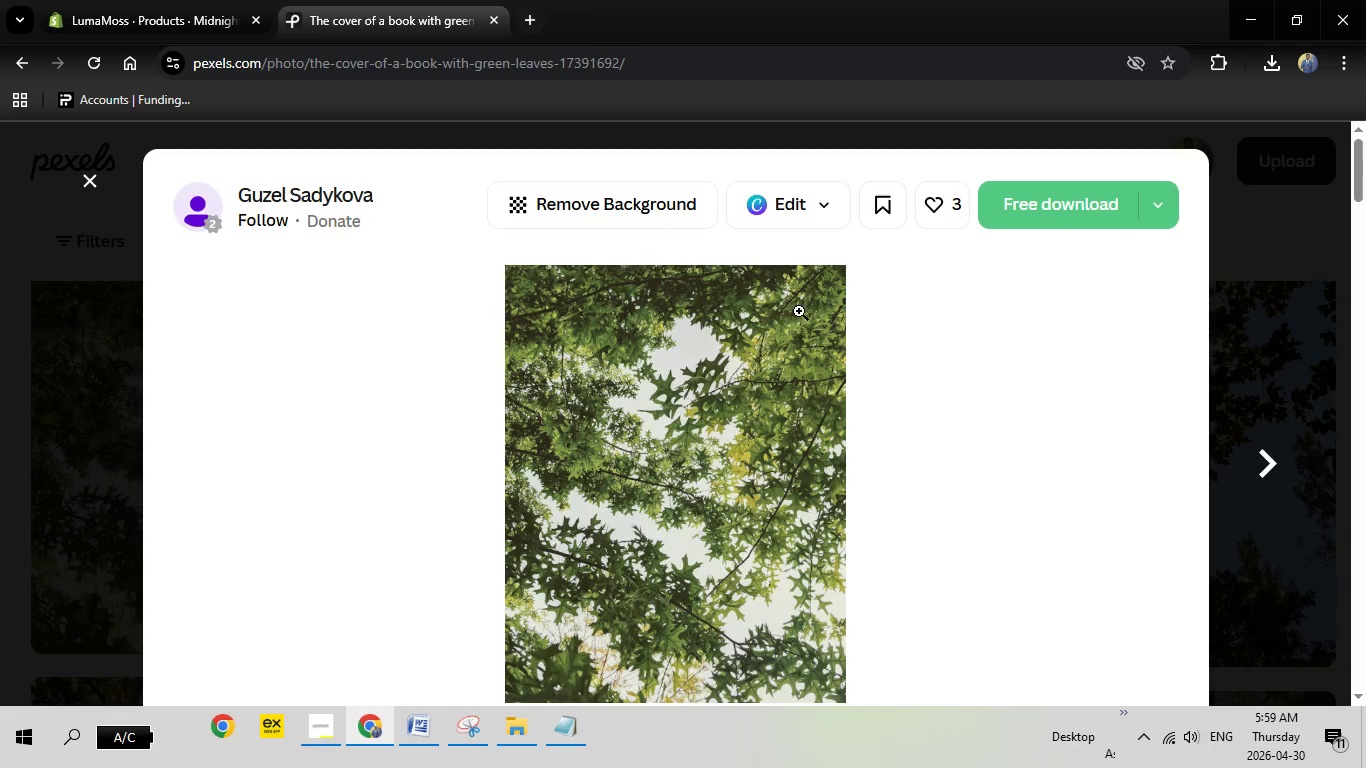 
wait(10.48)
 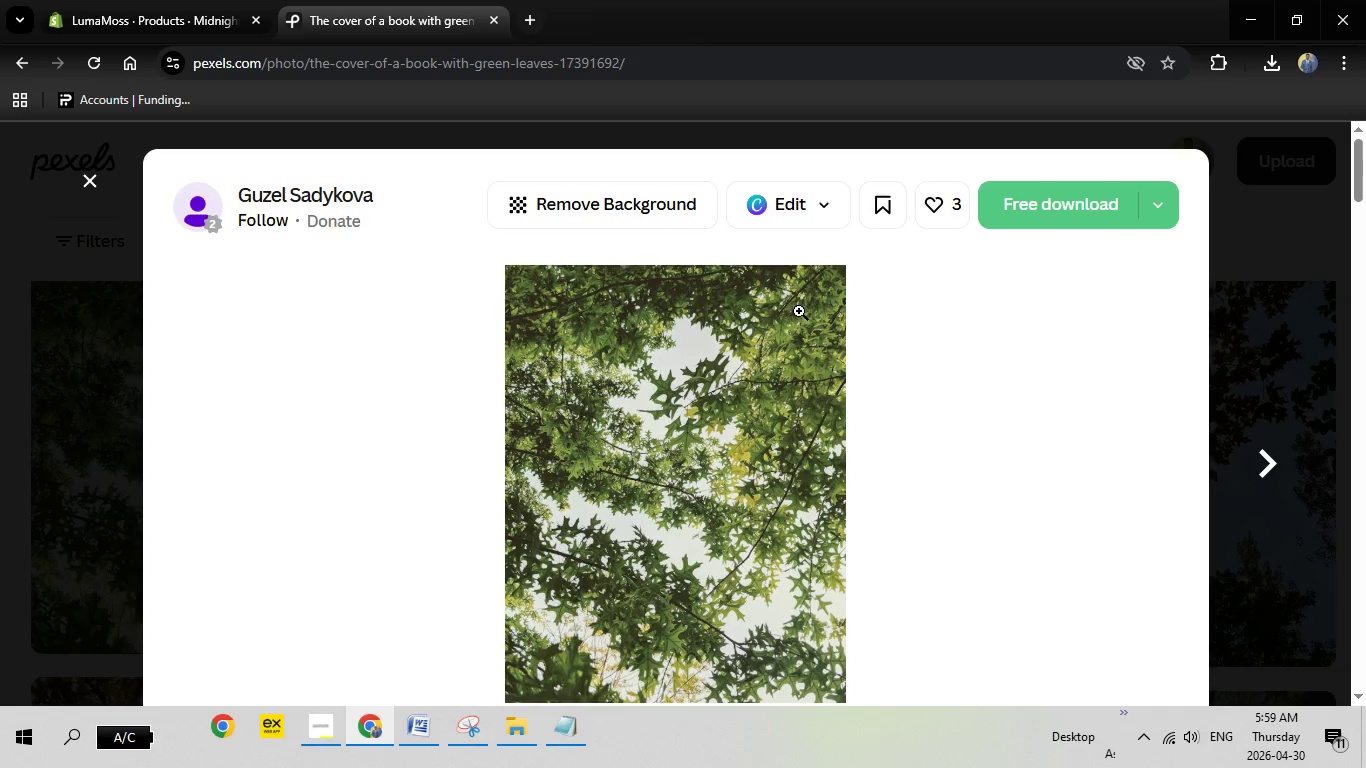 
left_click([1041, 200])
 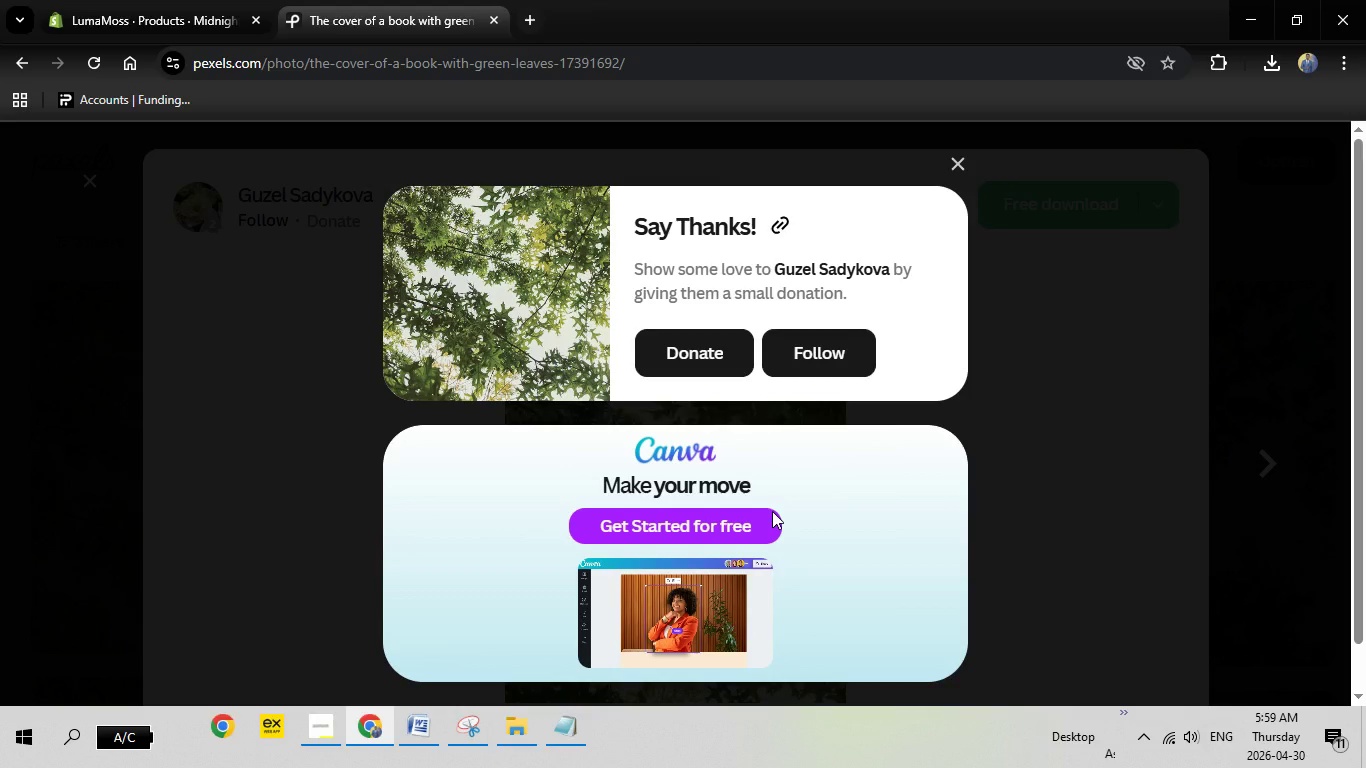 
wait(7.64)
 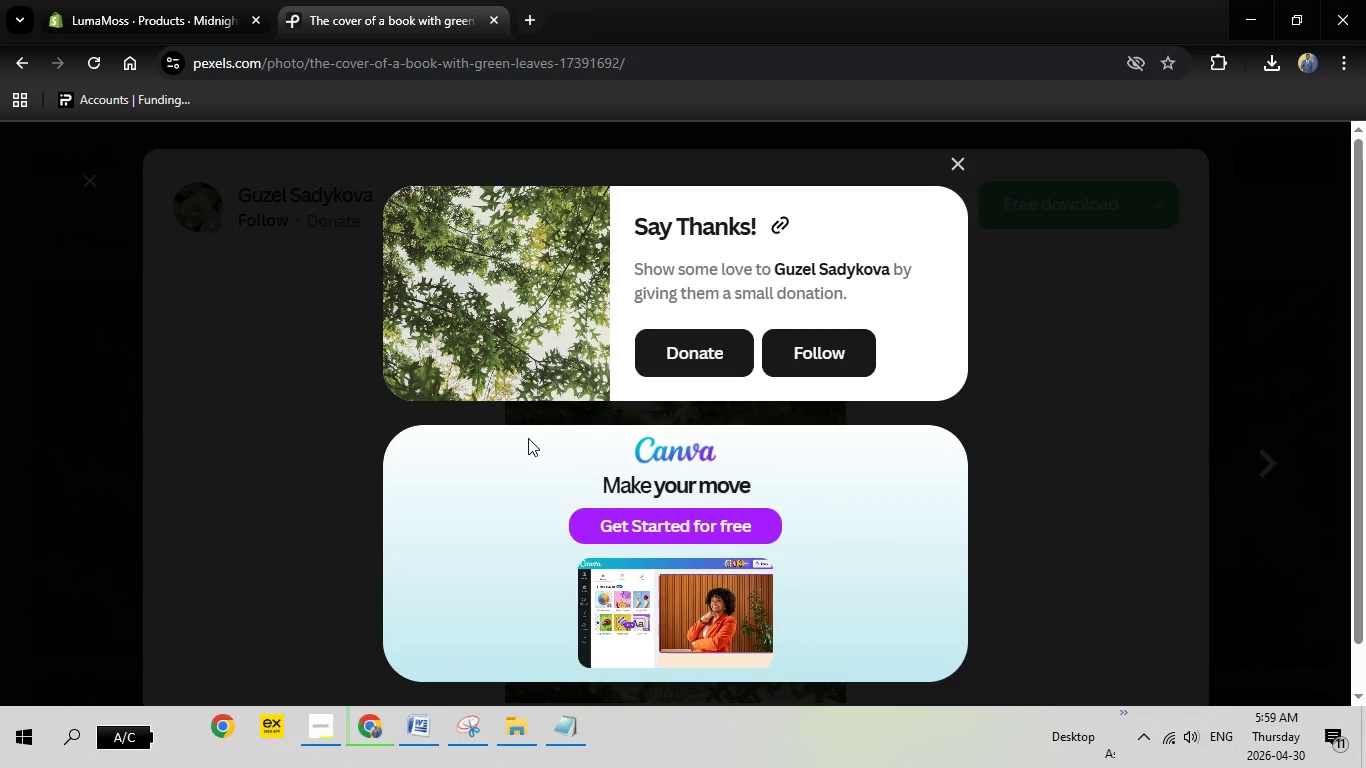 
left_click([1079, 582])
 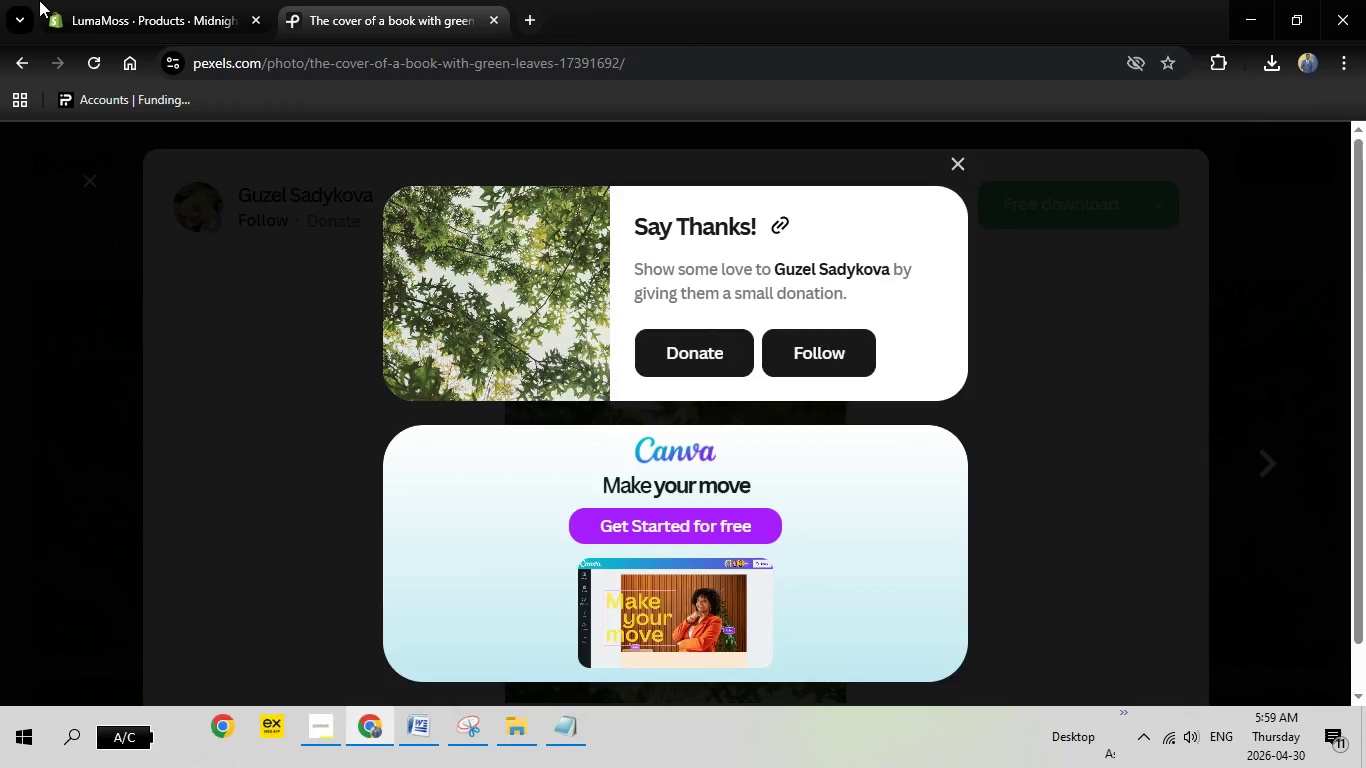 
double_click([78, 0])
 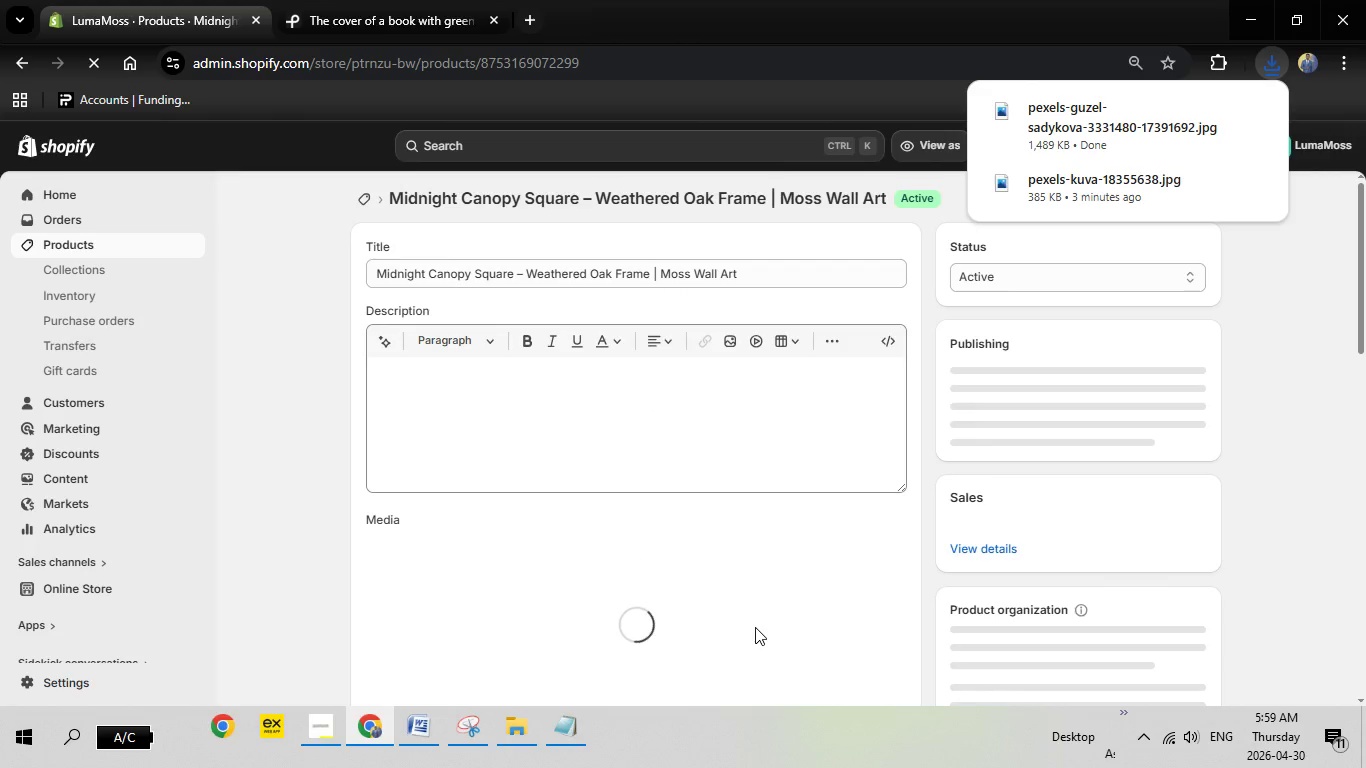 
left_click_drag(start_coordinate=[655, 642], to_coordinate=[323, 439])
 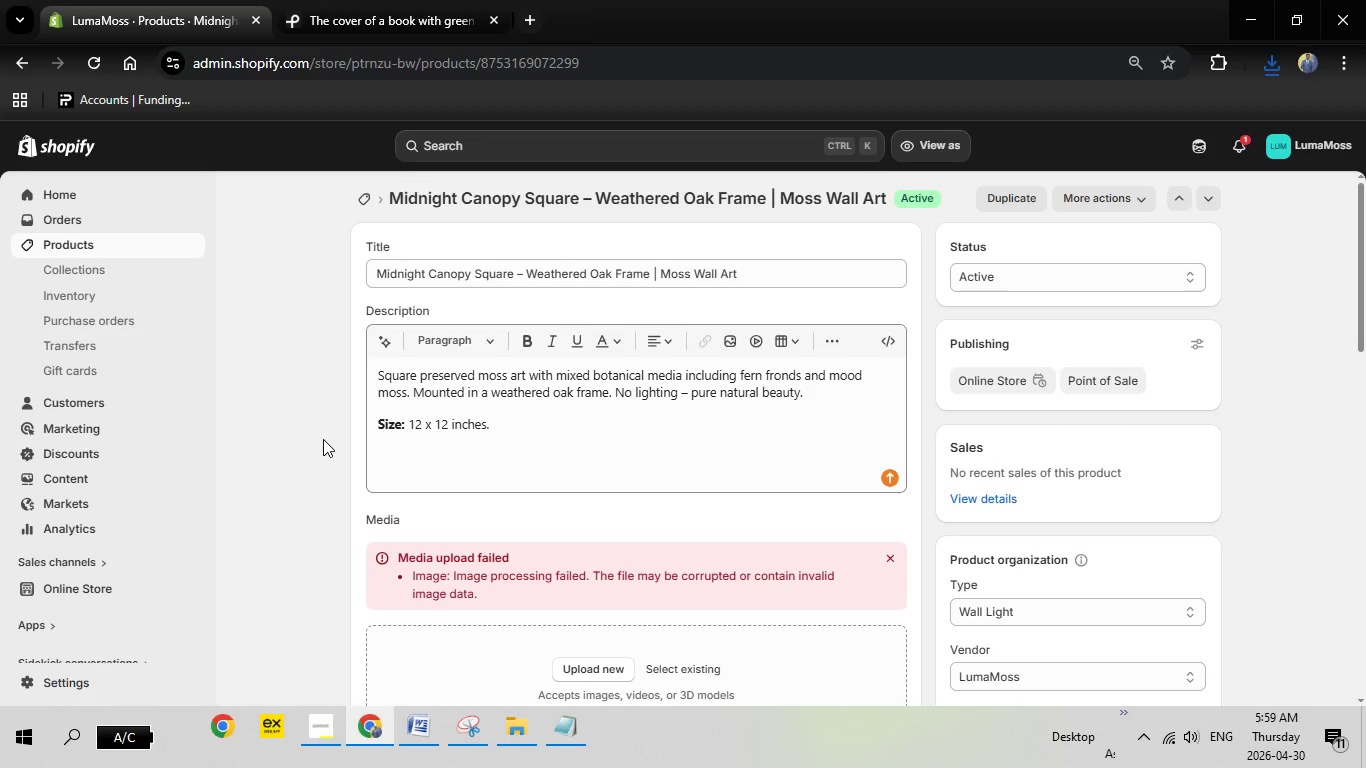 
right_click([640, 510])
 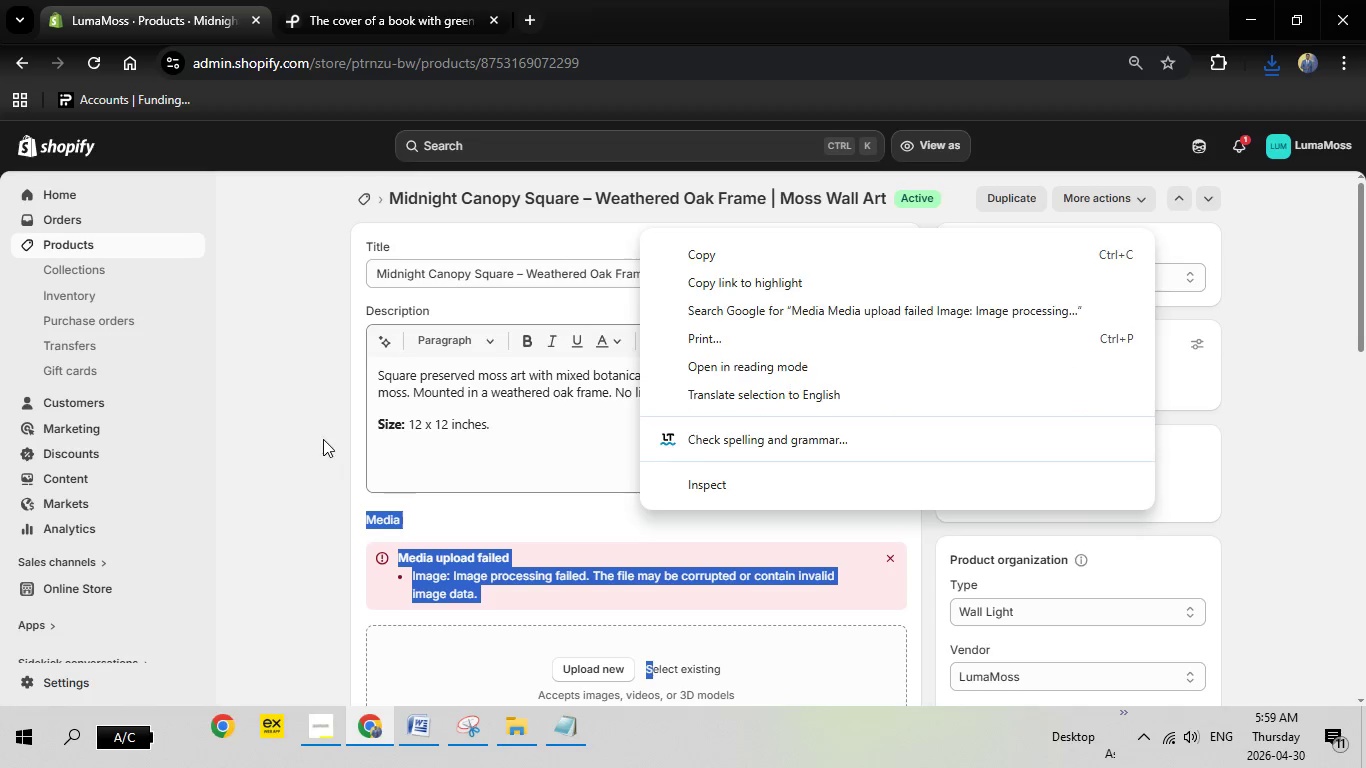 
left_click([323, 439])
 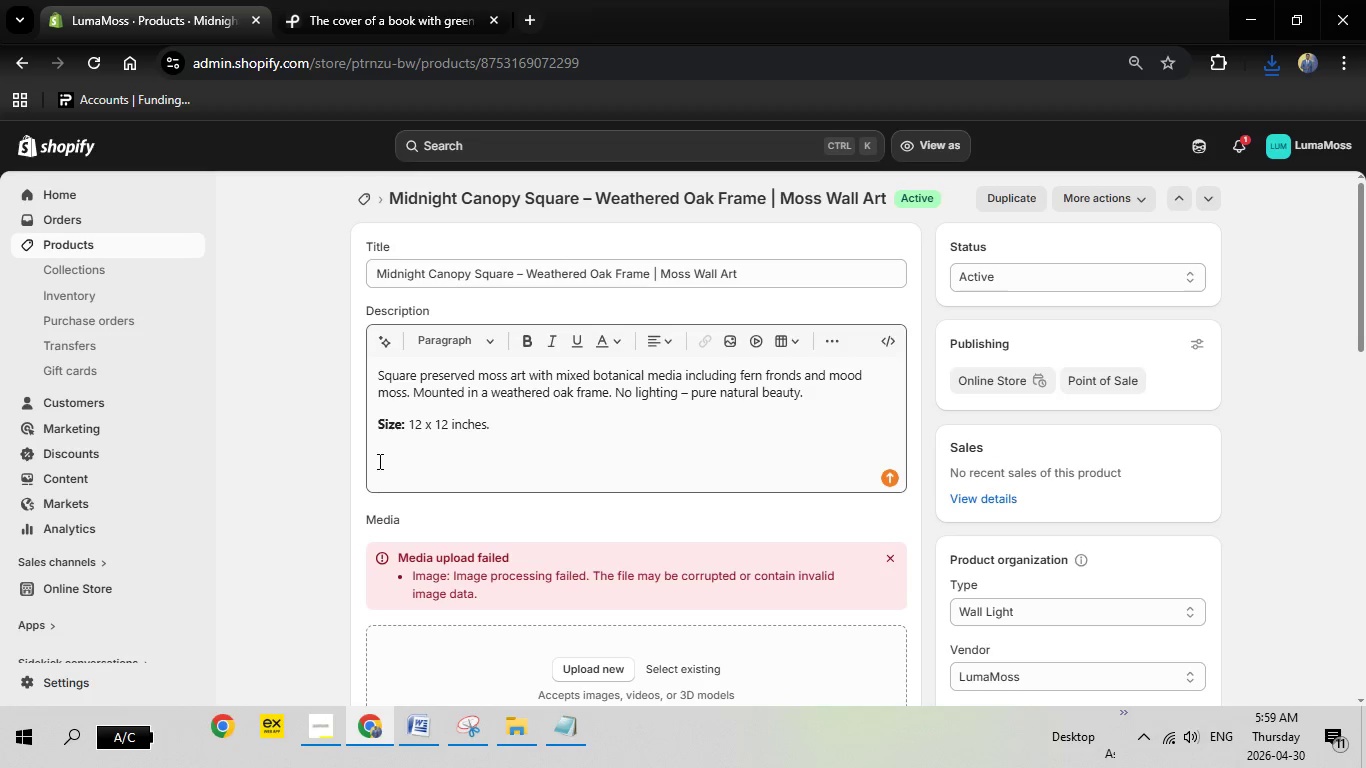 
wait(9.69)
 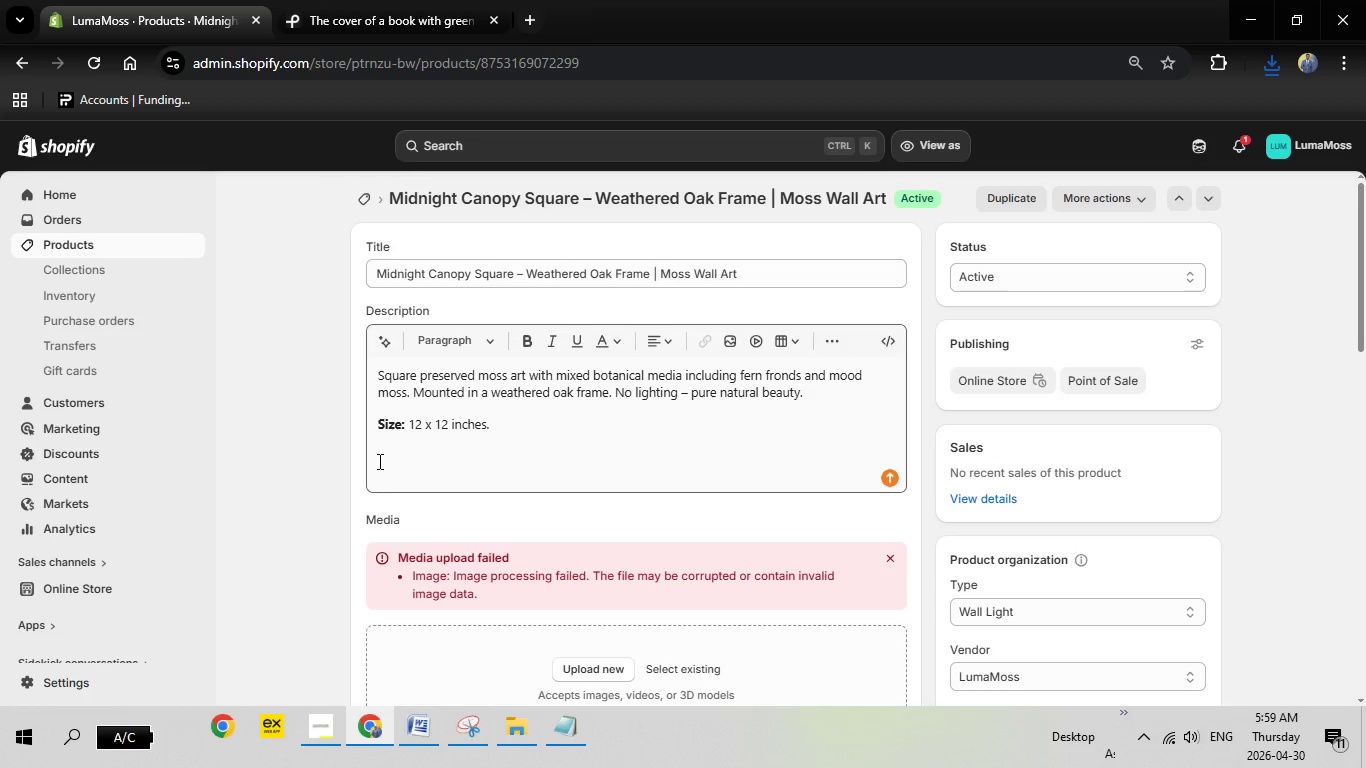 
left_click_drag(start_coordinate=[1254, 263], to_coordinate=[1189, 237])
 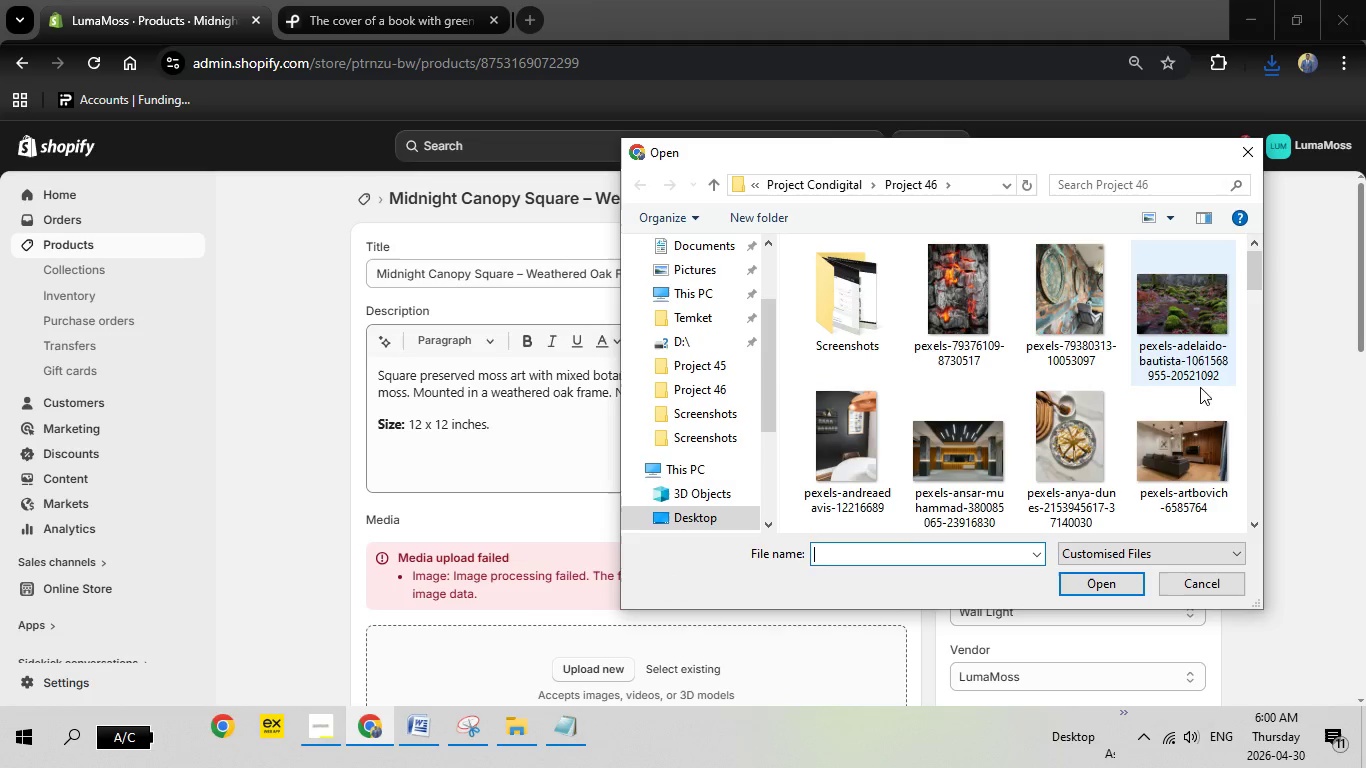 
scroll: coordinate [1187, 398], scroll_direction: down, amount: 34.0
 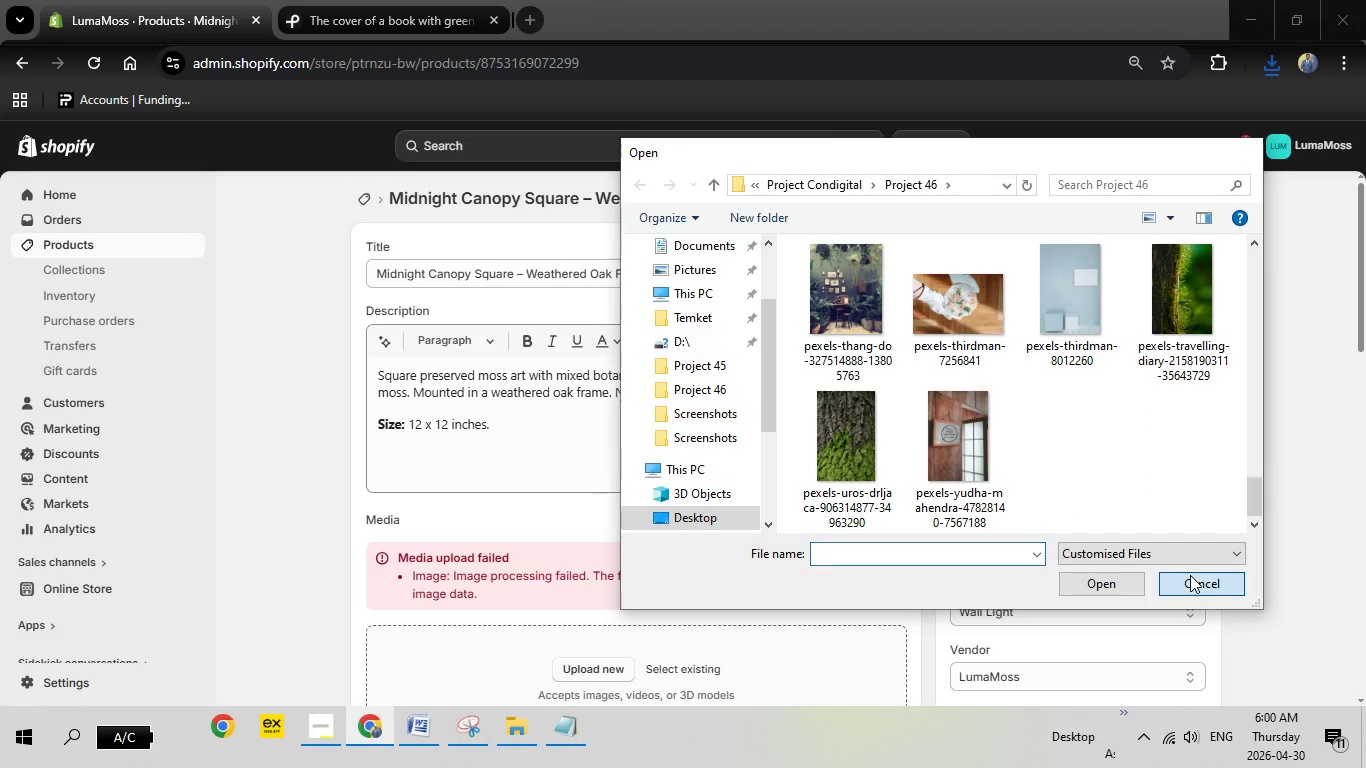 
left_click([1190, 575])
 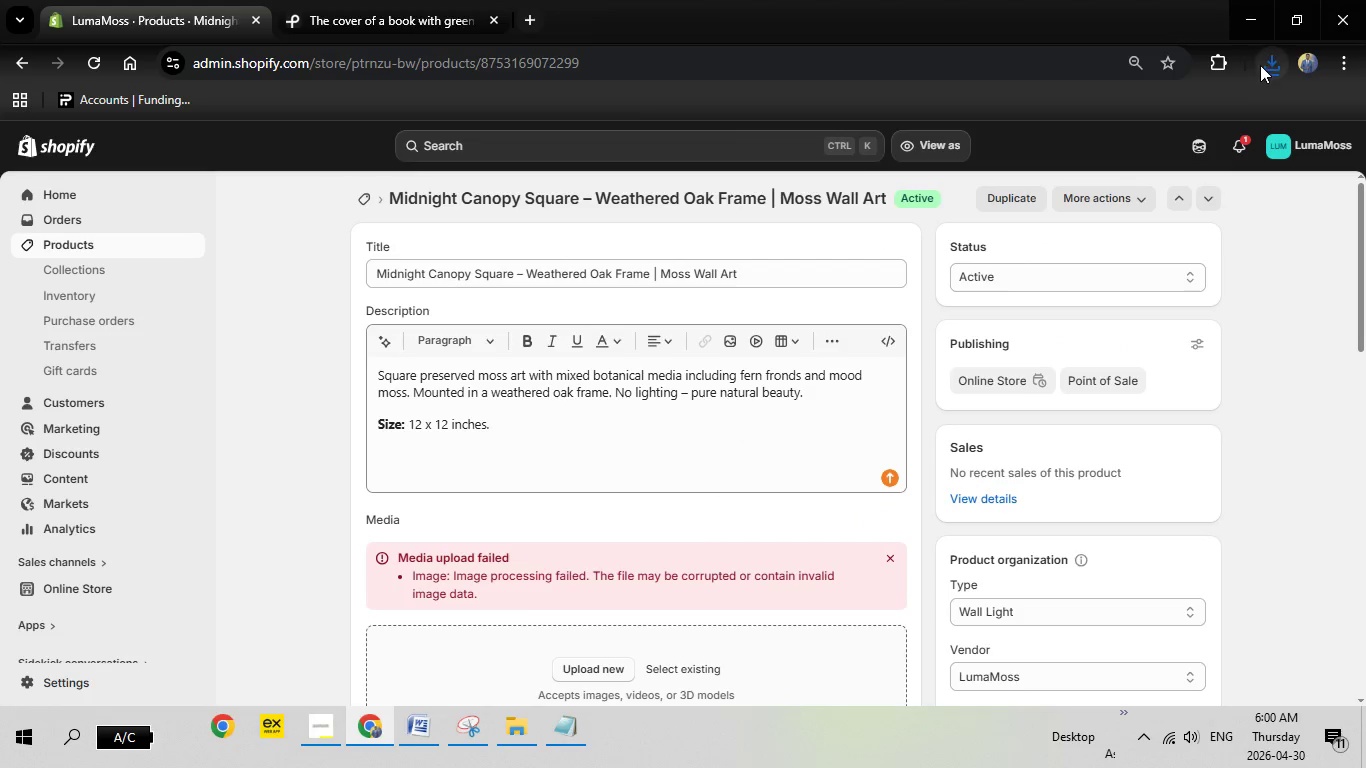 
left_click([1260, 65])
 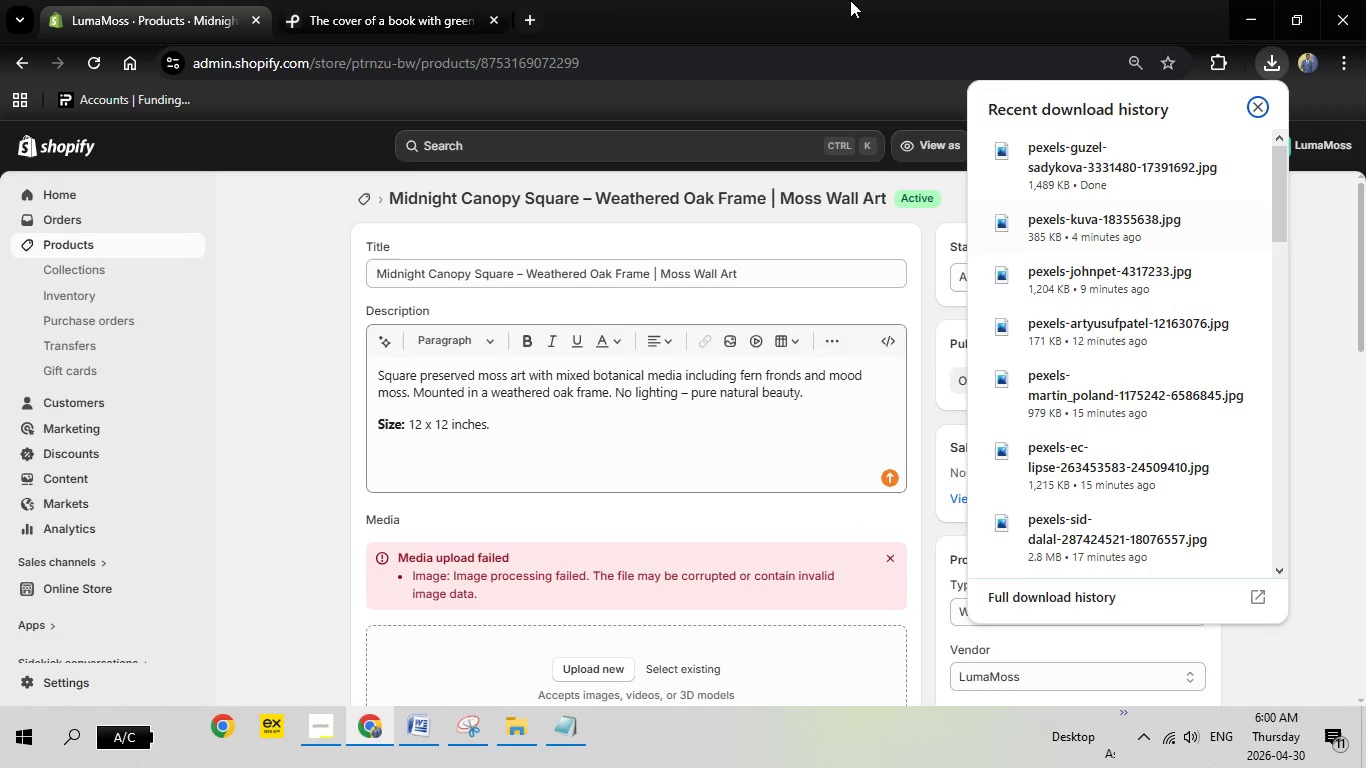 
left_click([849, 0])
 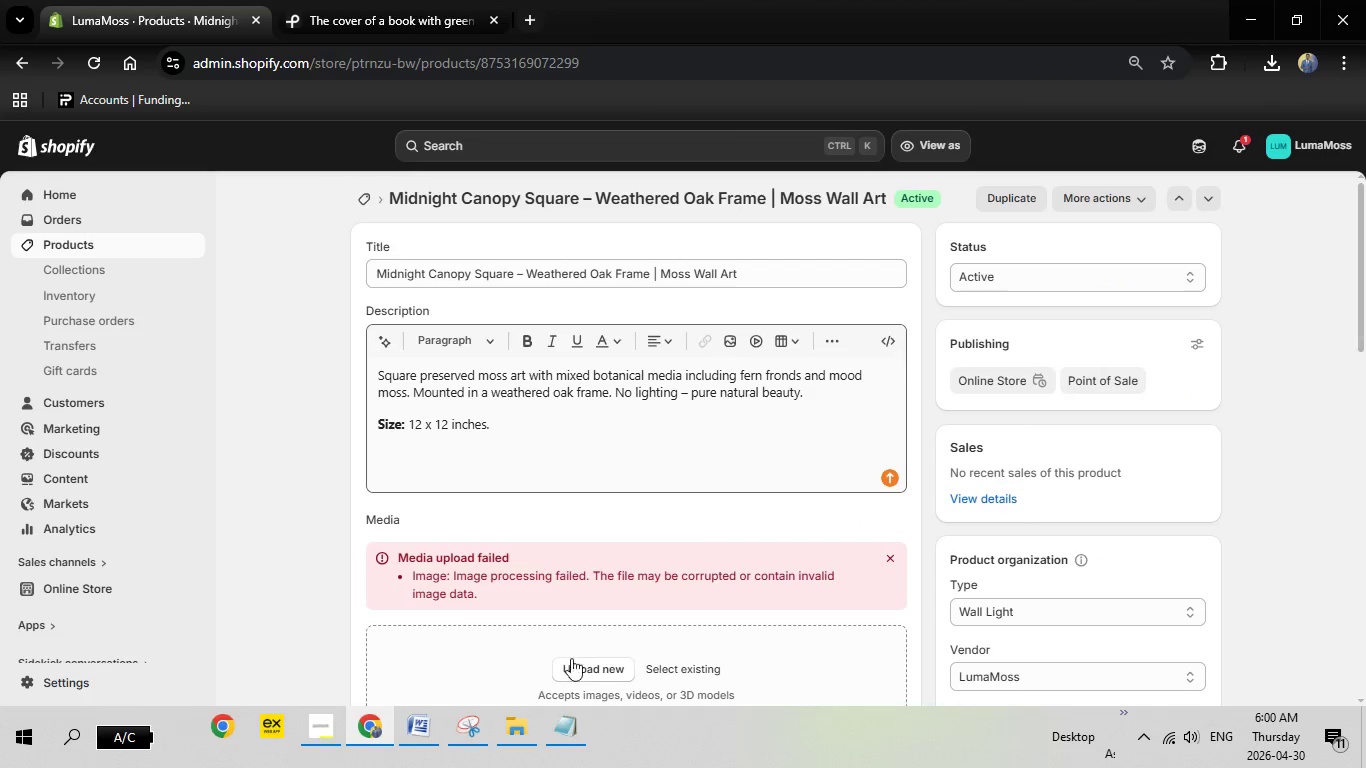 
left_click([582, 666])
 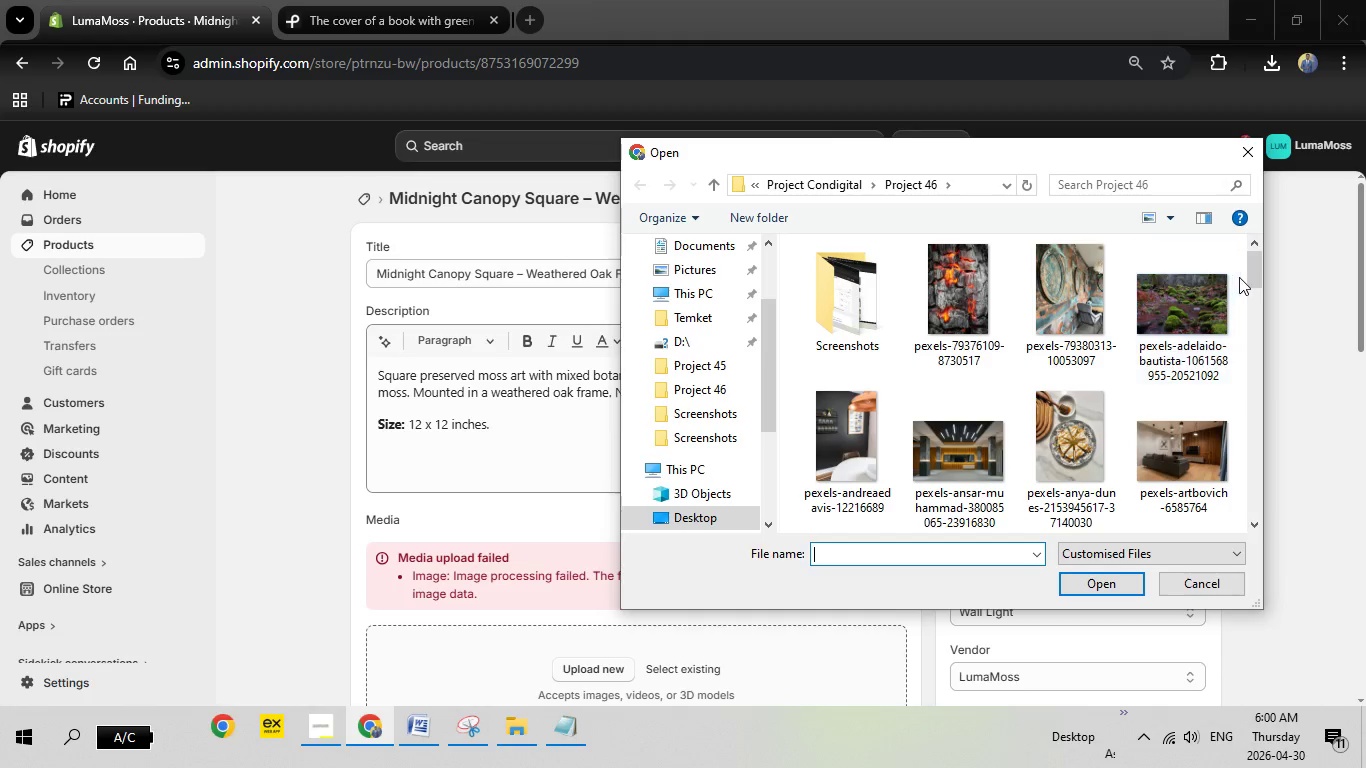 
left_click_drag(start_coordinate=[1251, 269], to_coordinate=[1254, 356])
 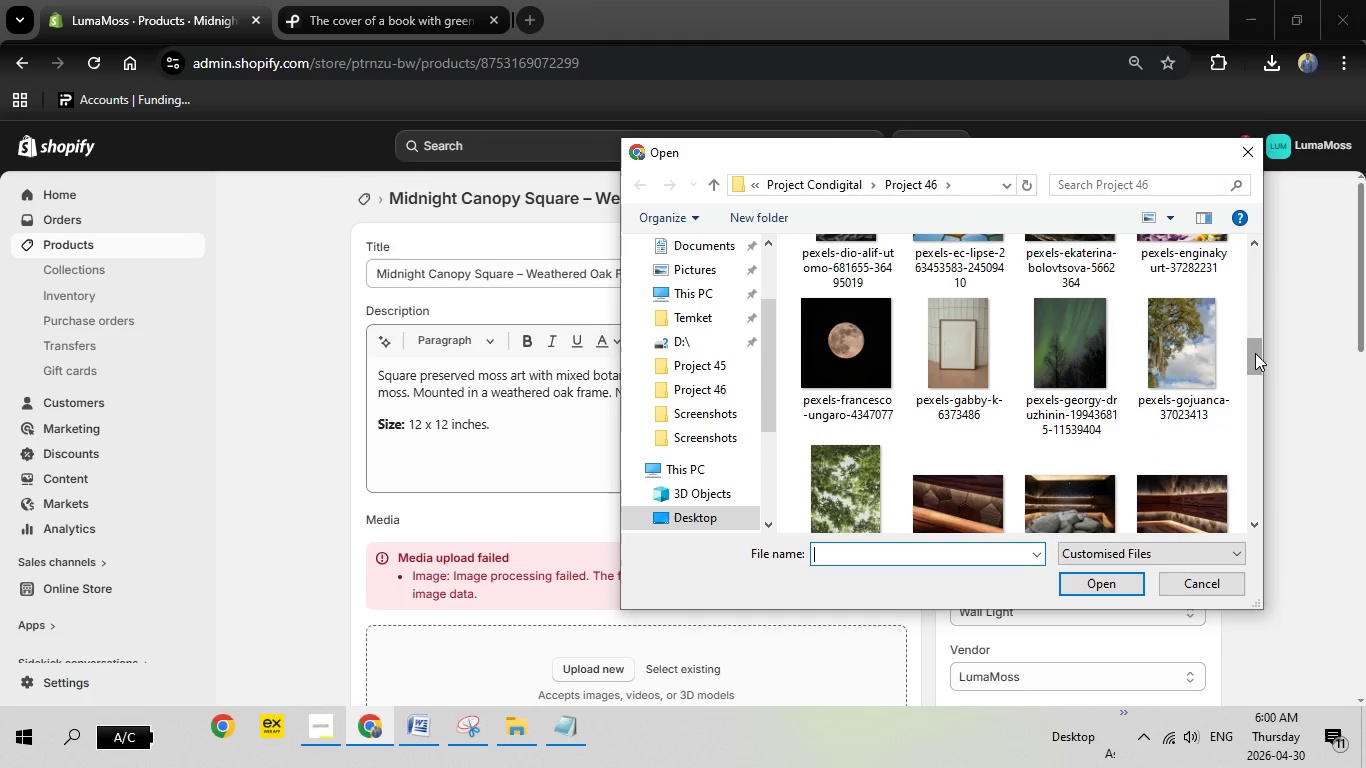 
left_click_drag(start_coordinate=[1255, 353], to_coordinate=[1256, 361])
 